 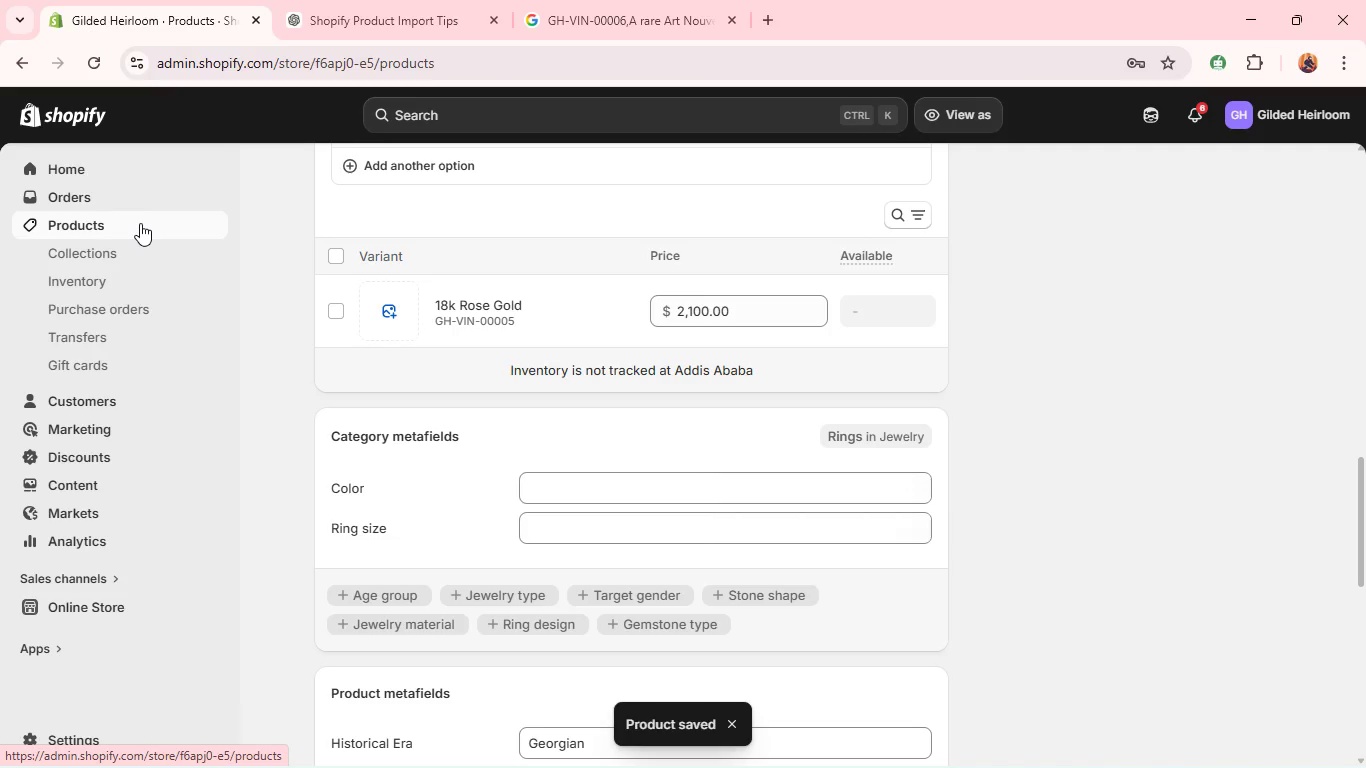 
left_click([439, 506])
 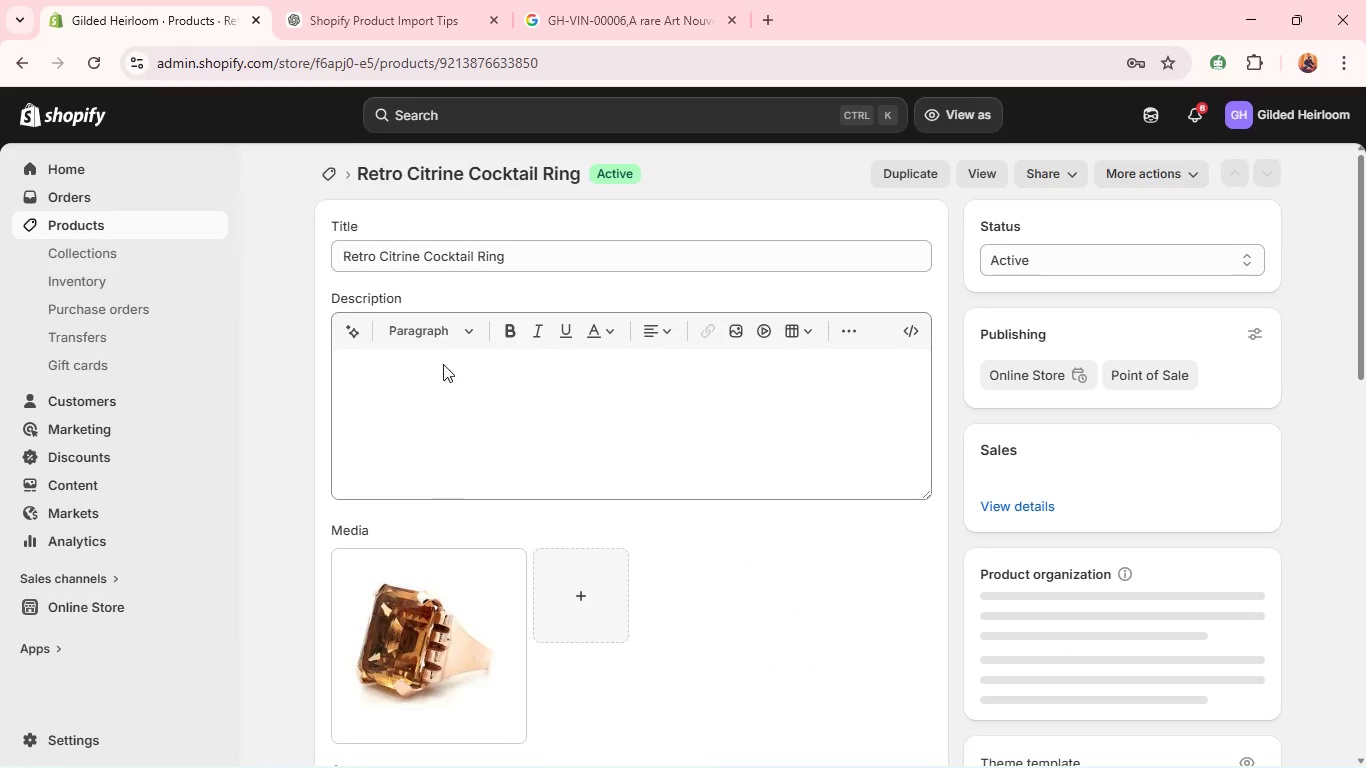 
left_click([432, 247])
 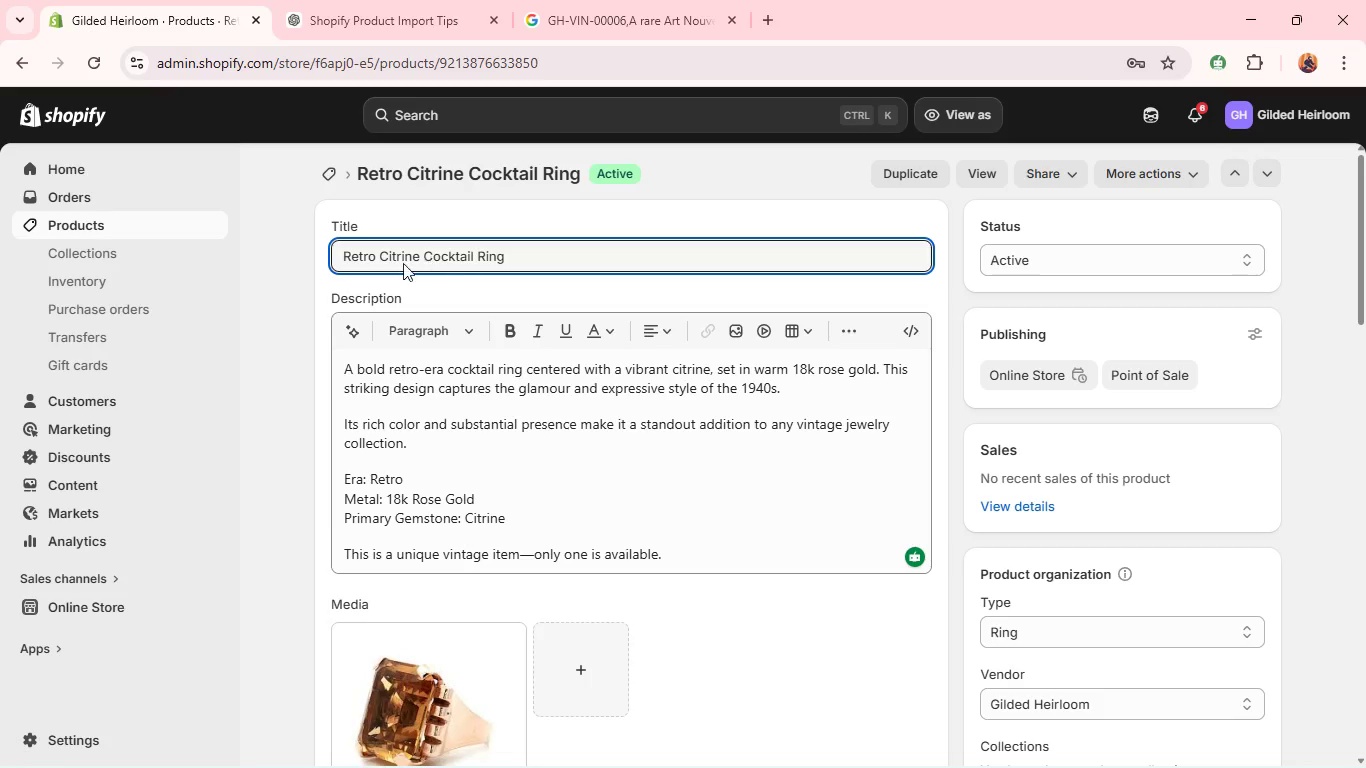 
wait(6.16)
 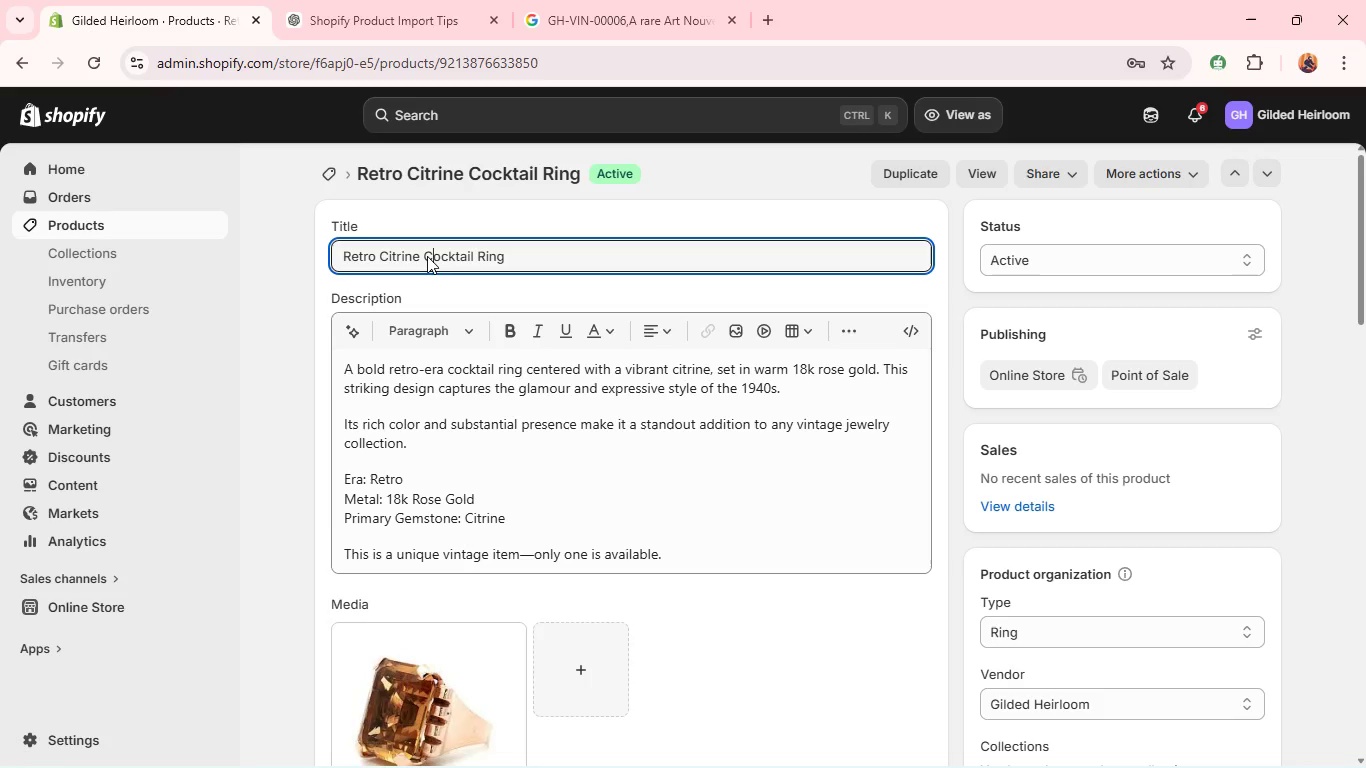 
left_click([212, 227])
 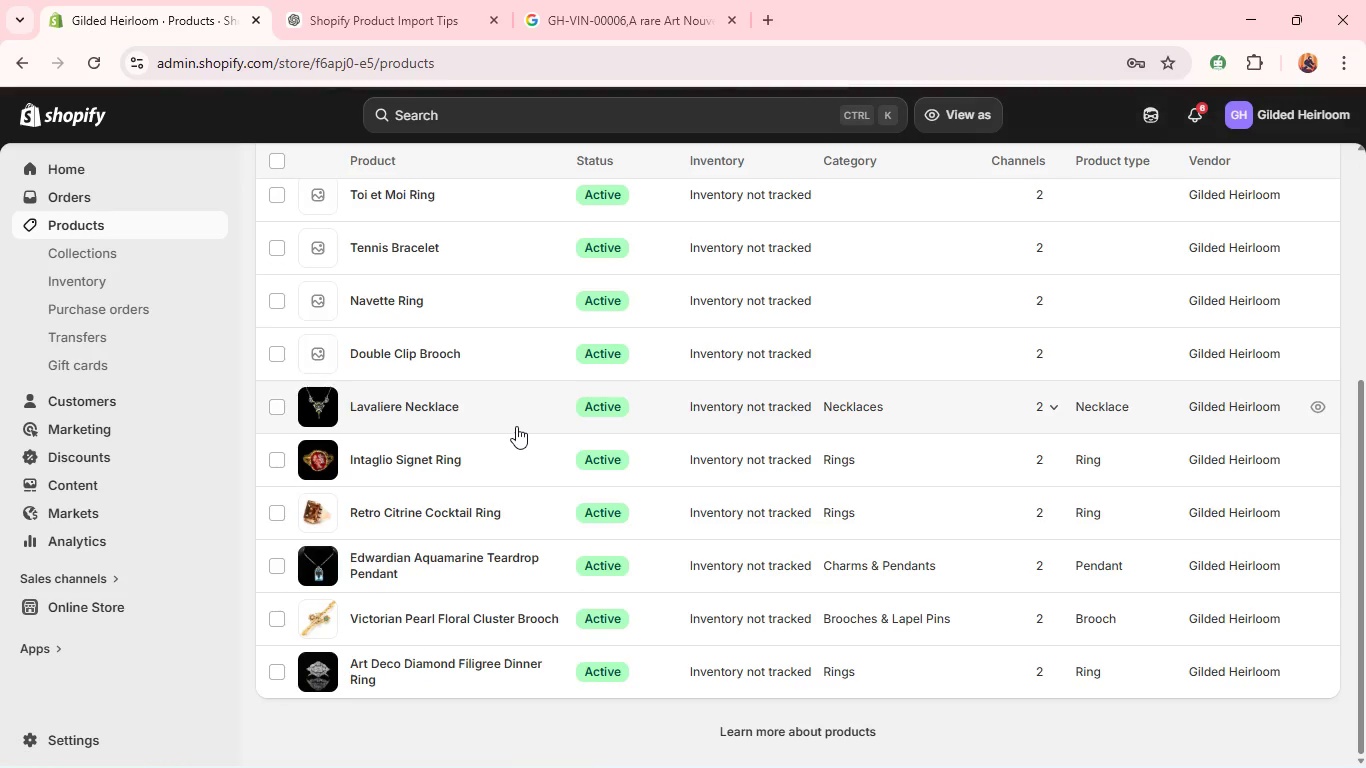 
wait(5.72)
 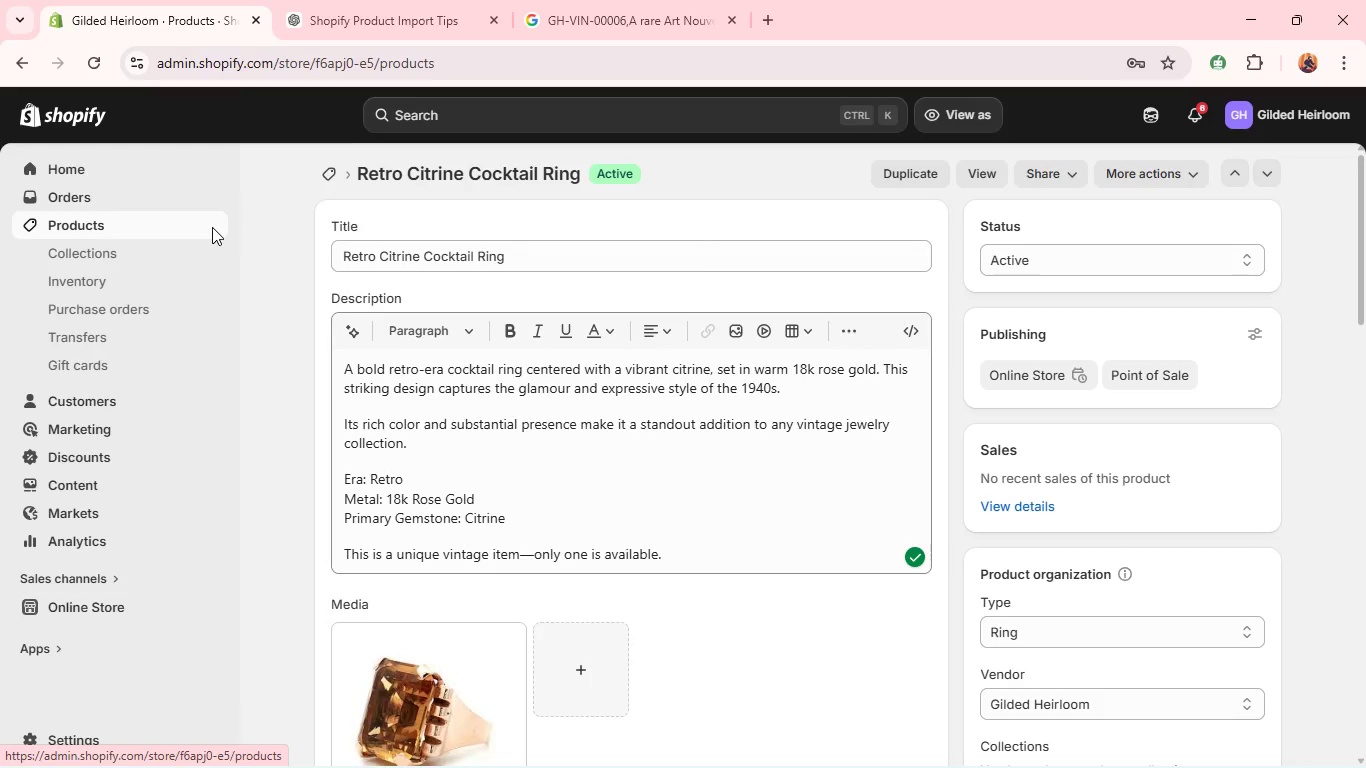 
left_click([445, 466])
 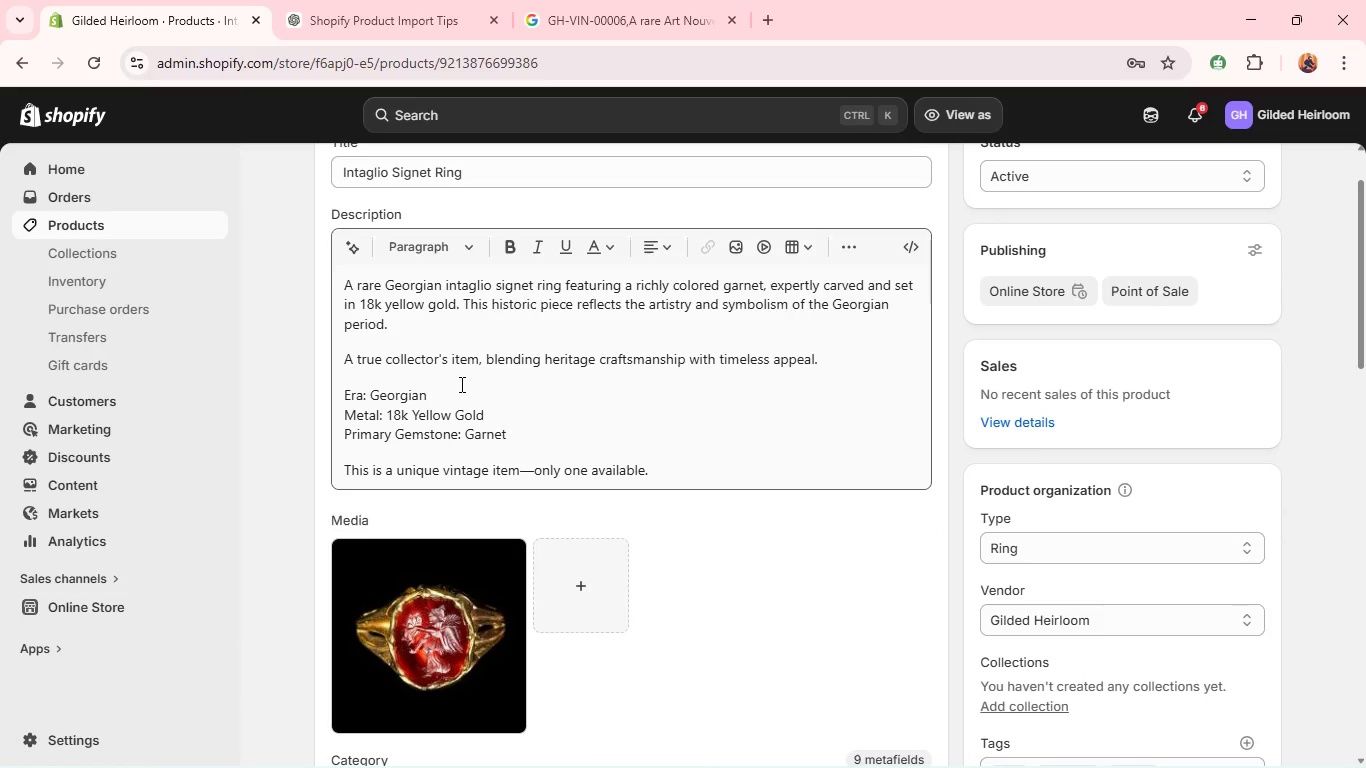 
wait(9.7)
 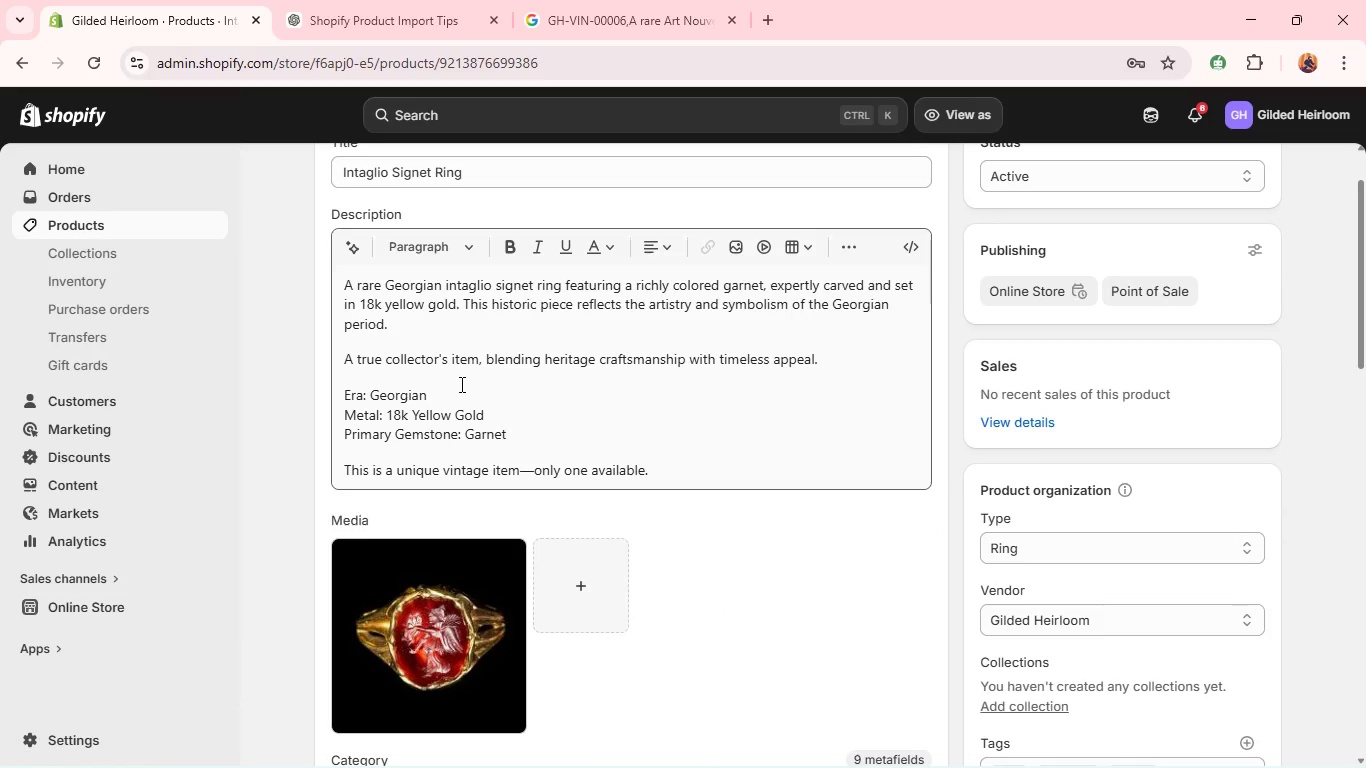 
double_click([685, 445])
 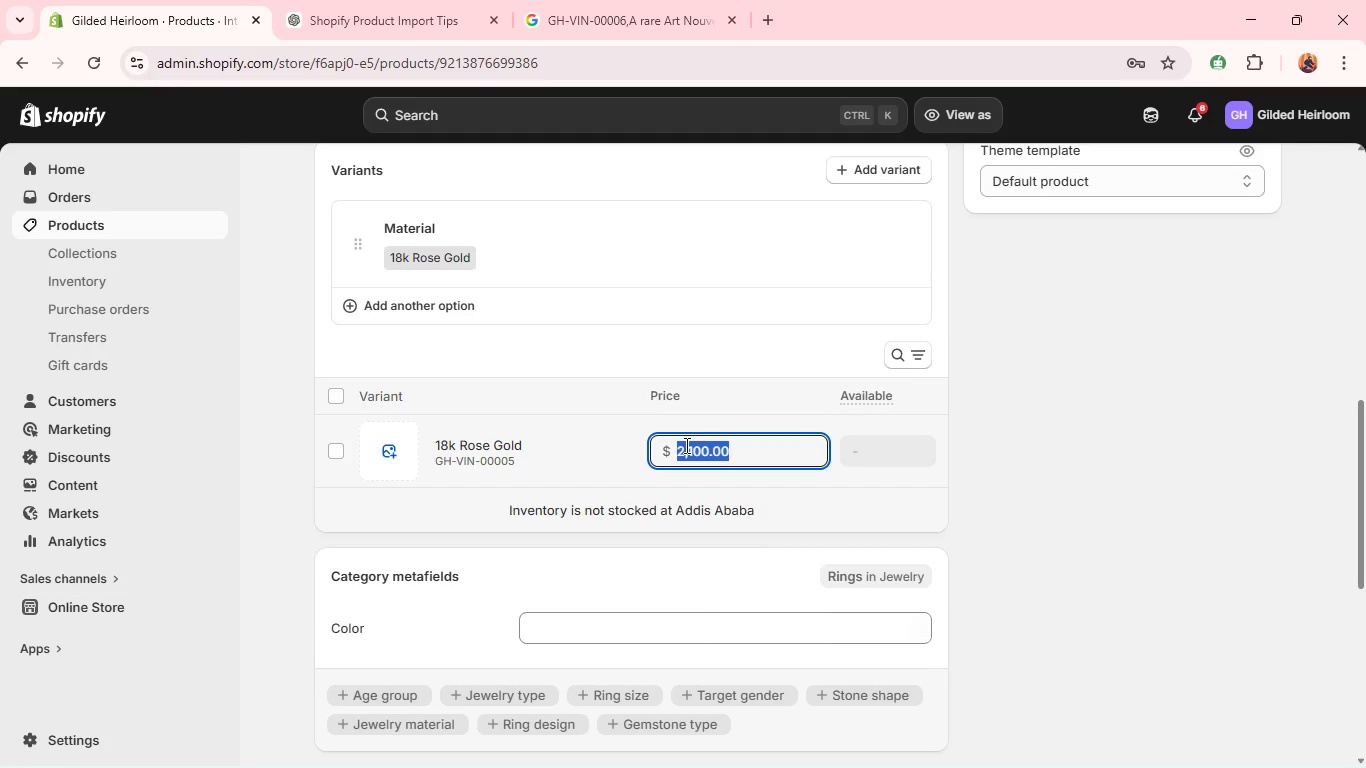 
type(5500)
 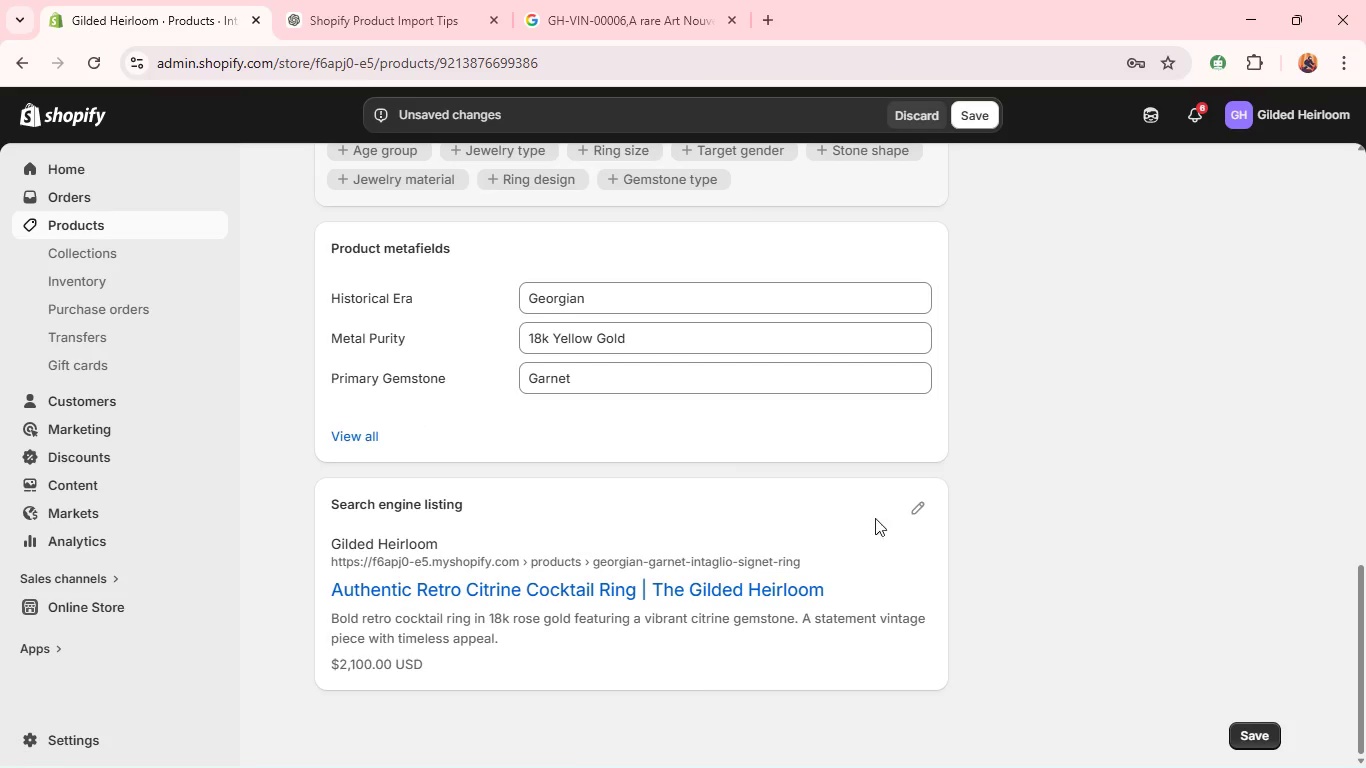 
left_click([916, 502])
 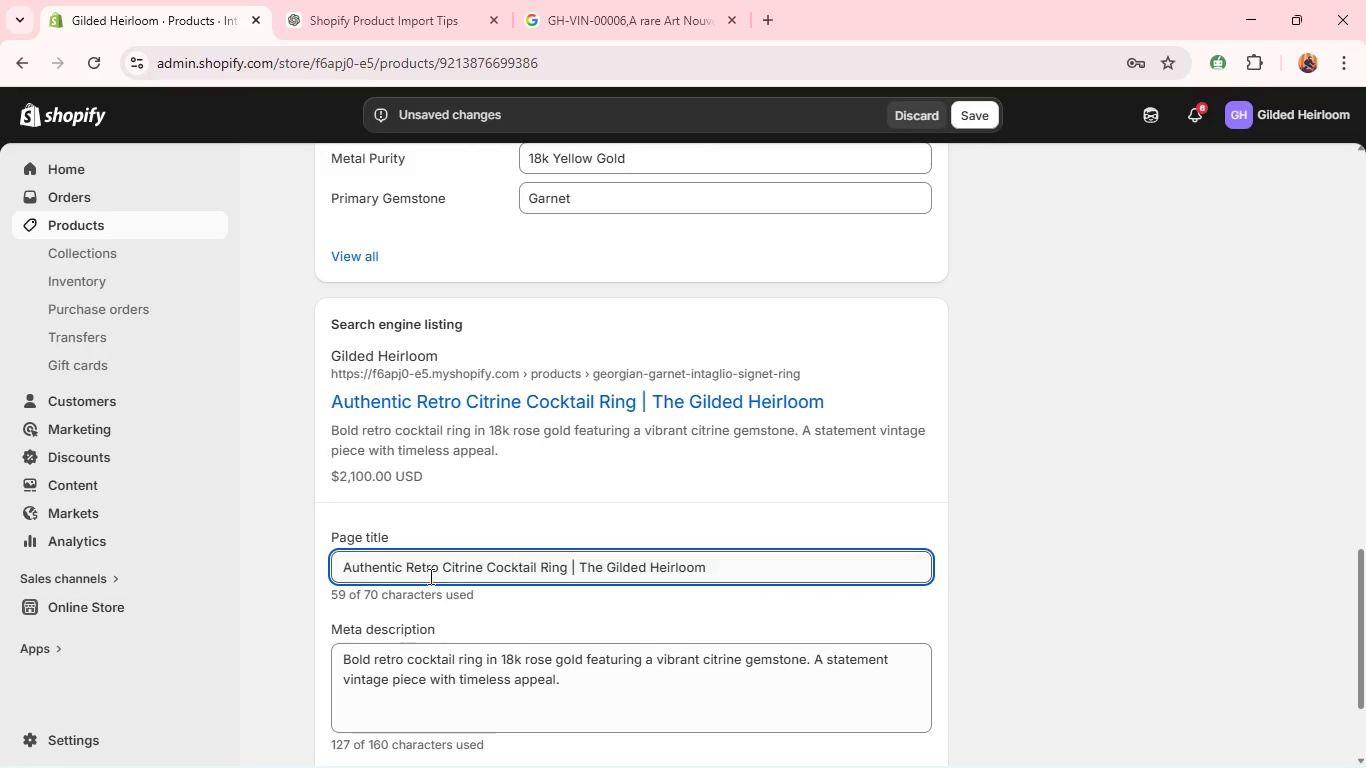 
double_click([419, 565])
 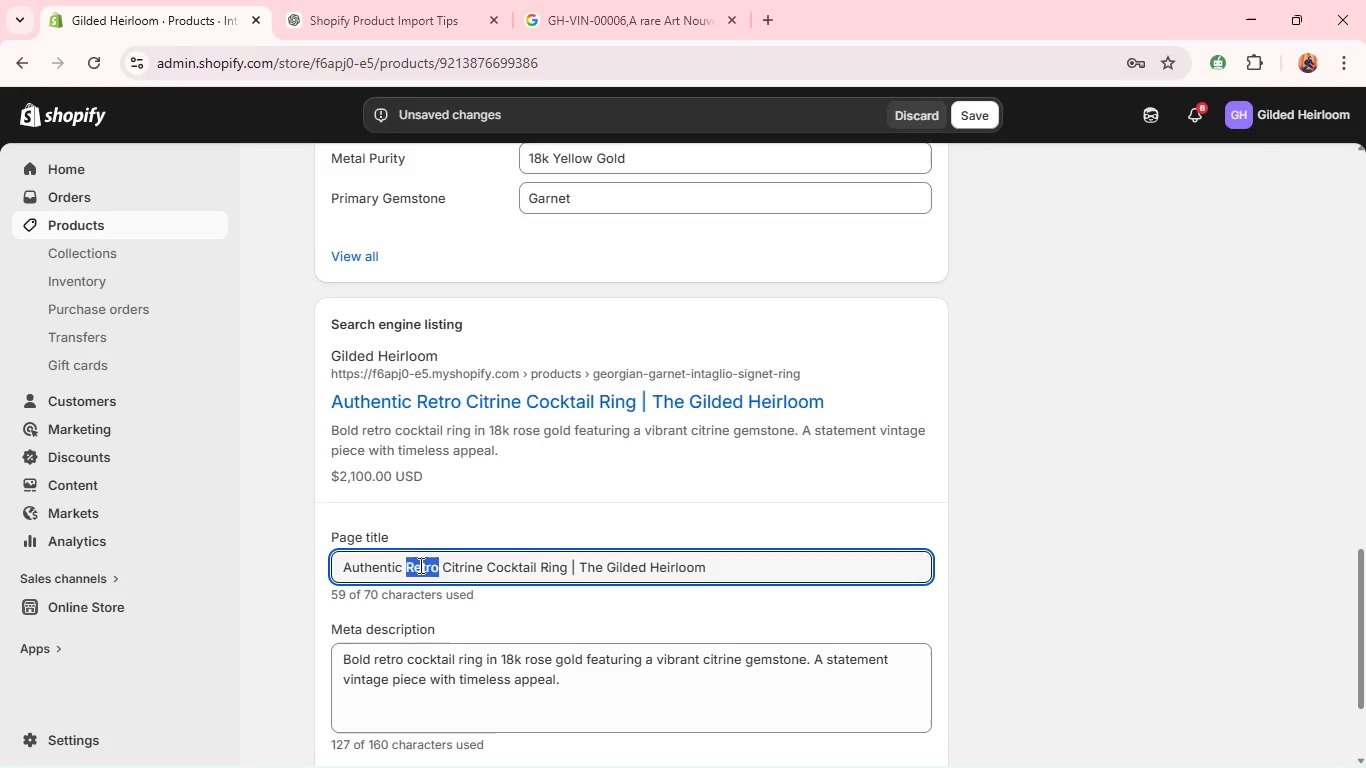 
key(Backspace)
 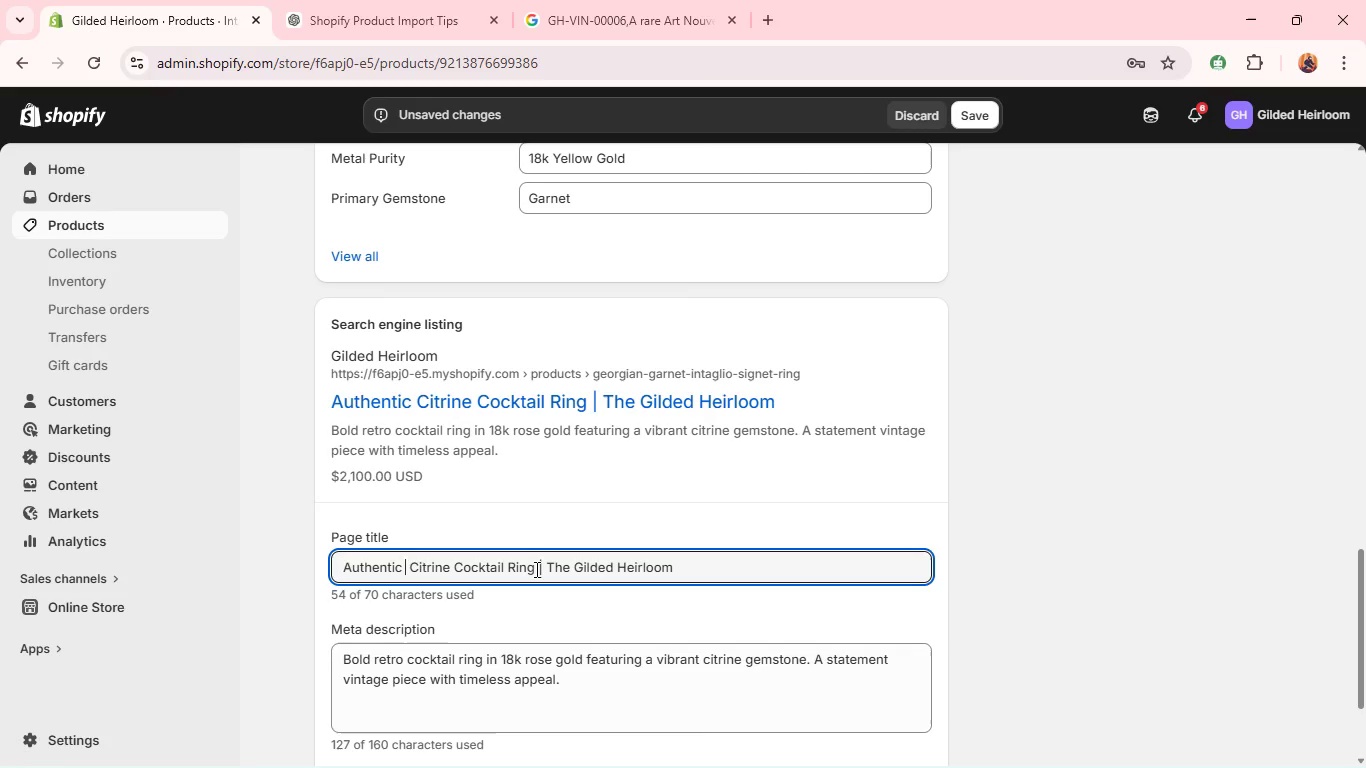 
double_click([535, 569])
 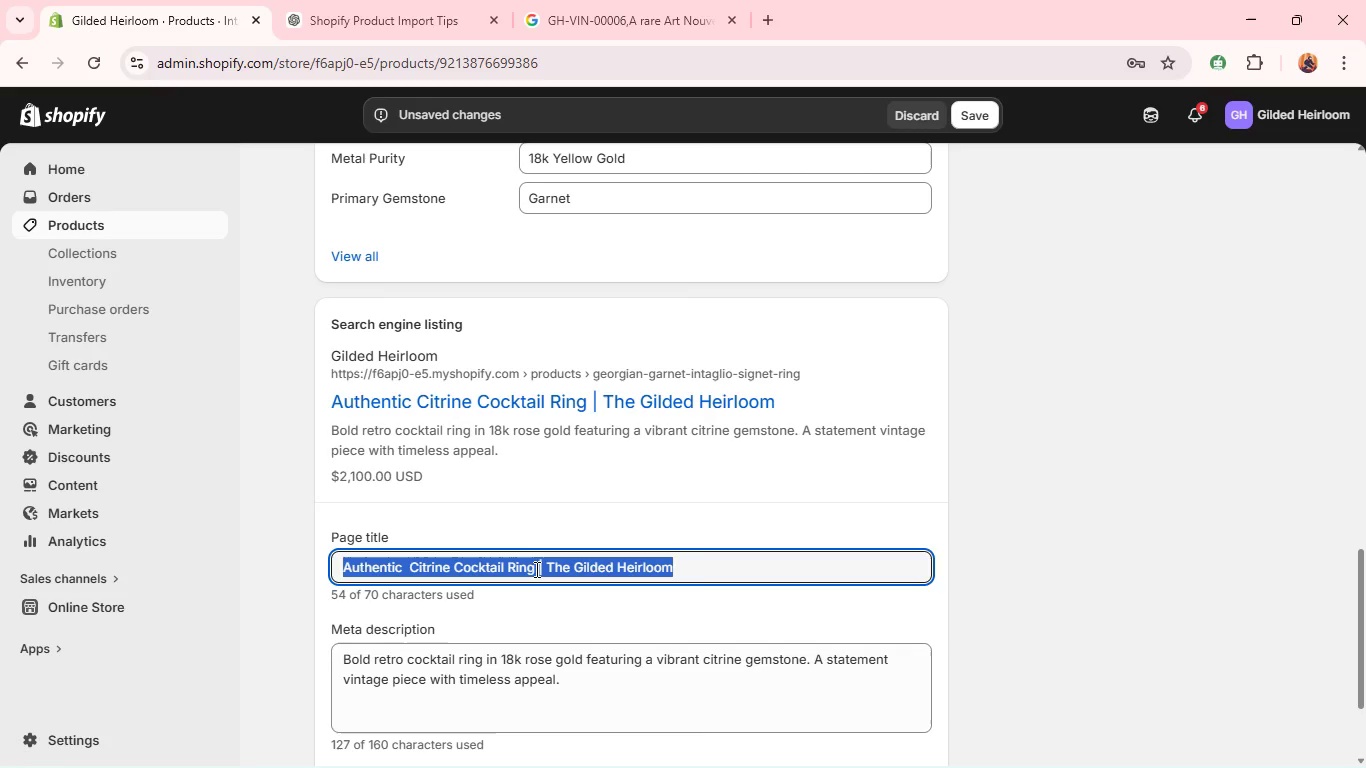 
triple_click([535, 569])
 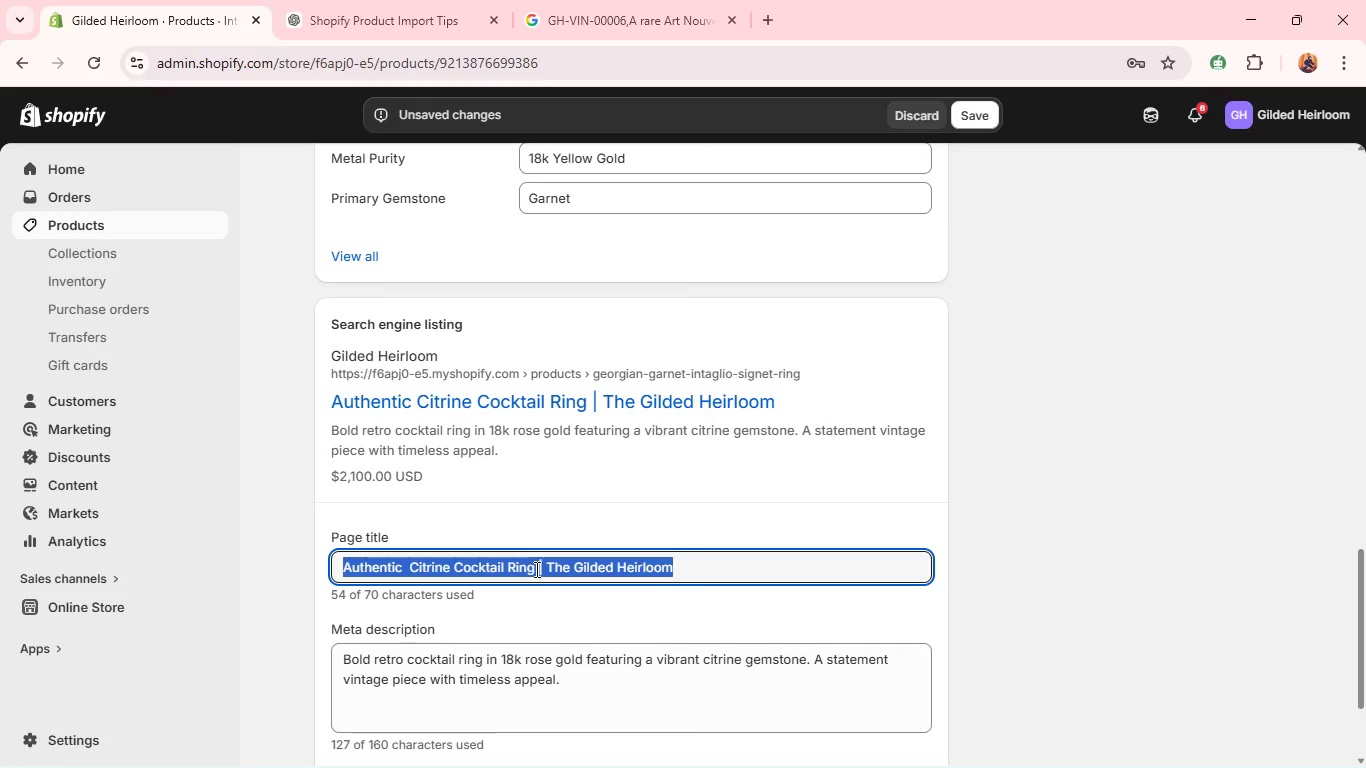 
key(Control+A)
 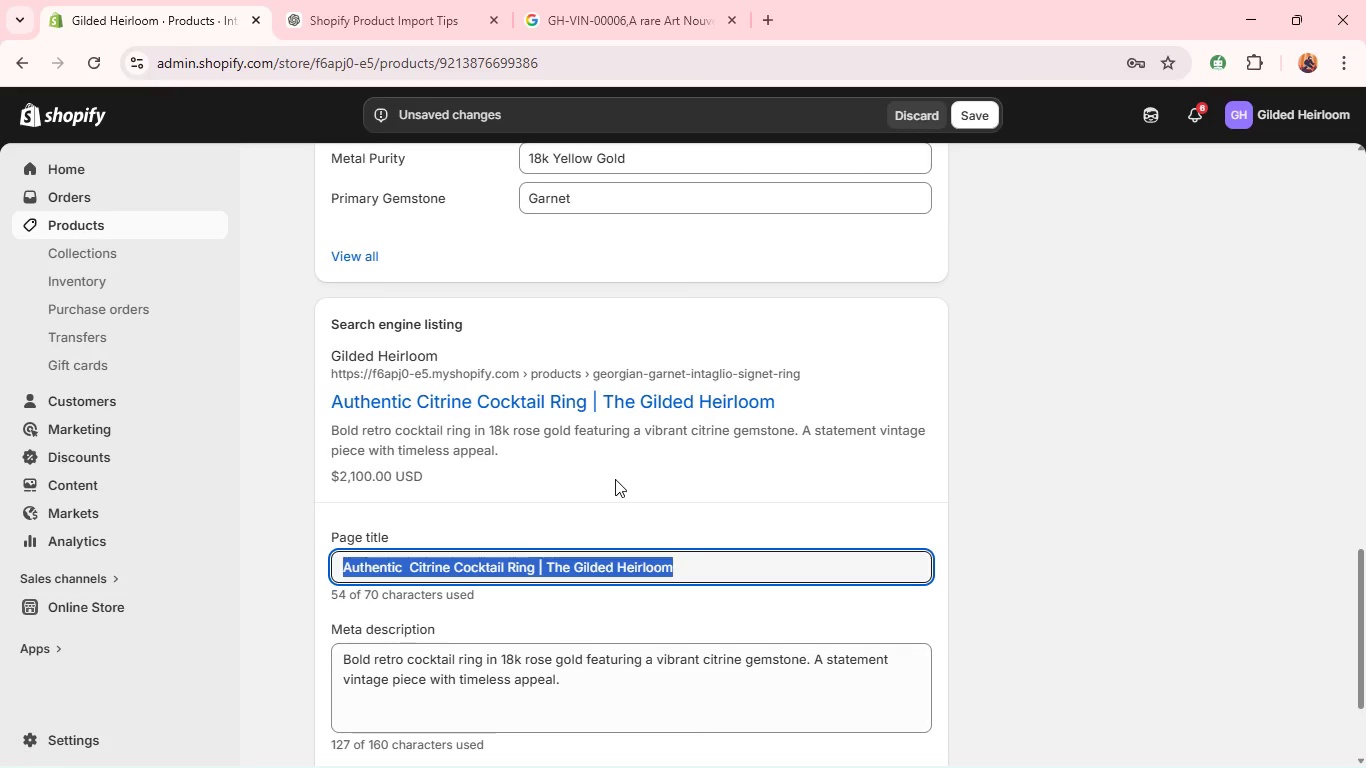 
left_click([616, 479])
 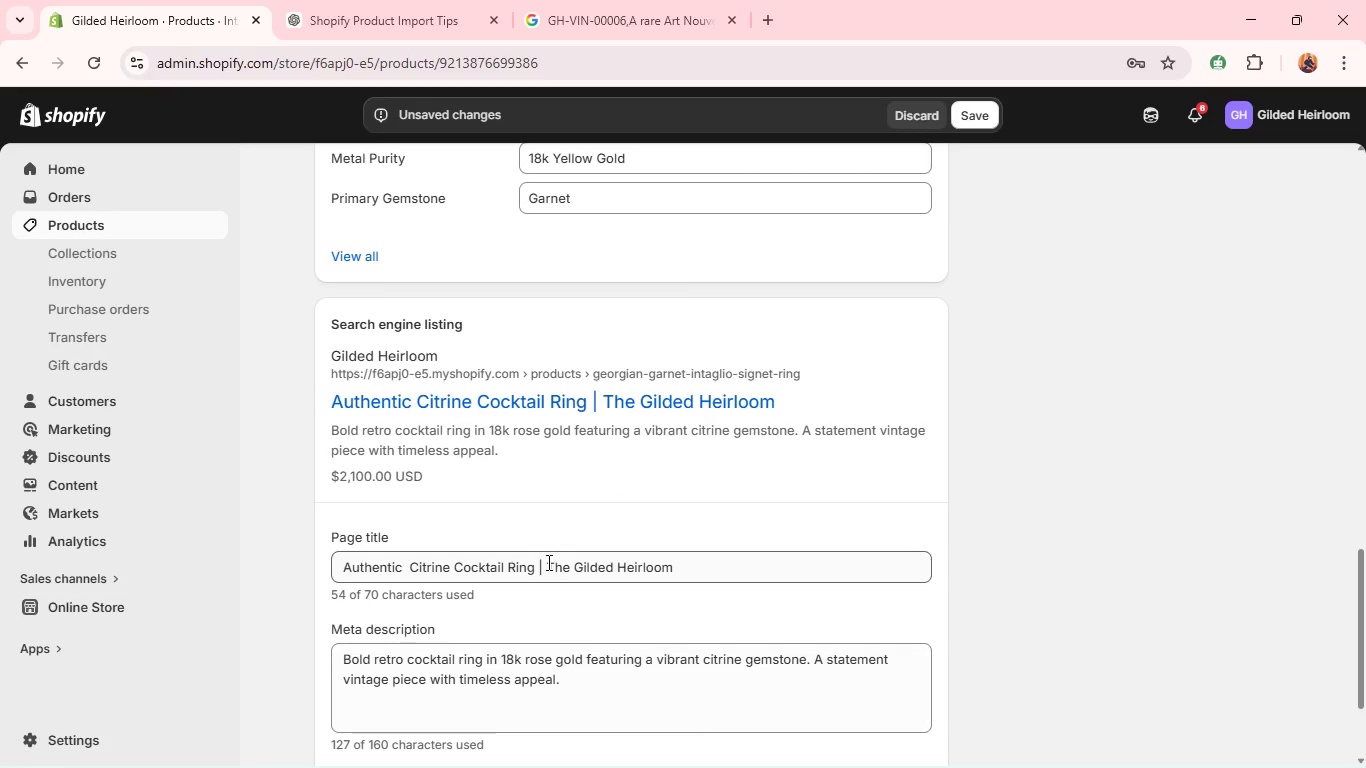 
double_click([547, 562])
 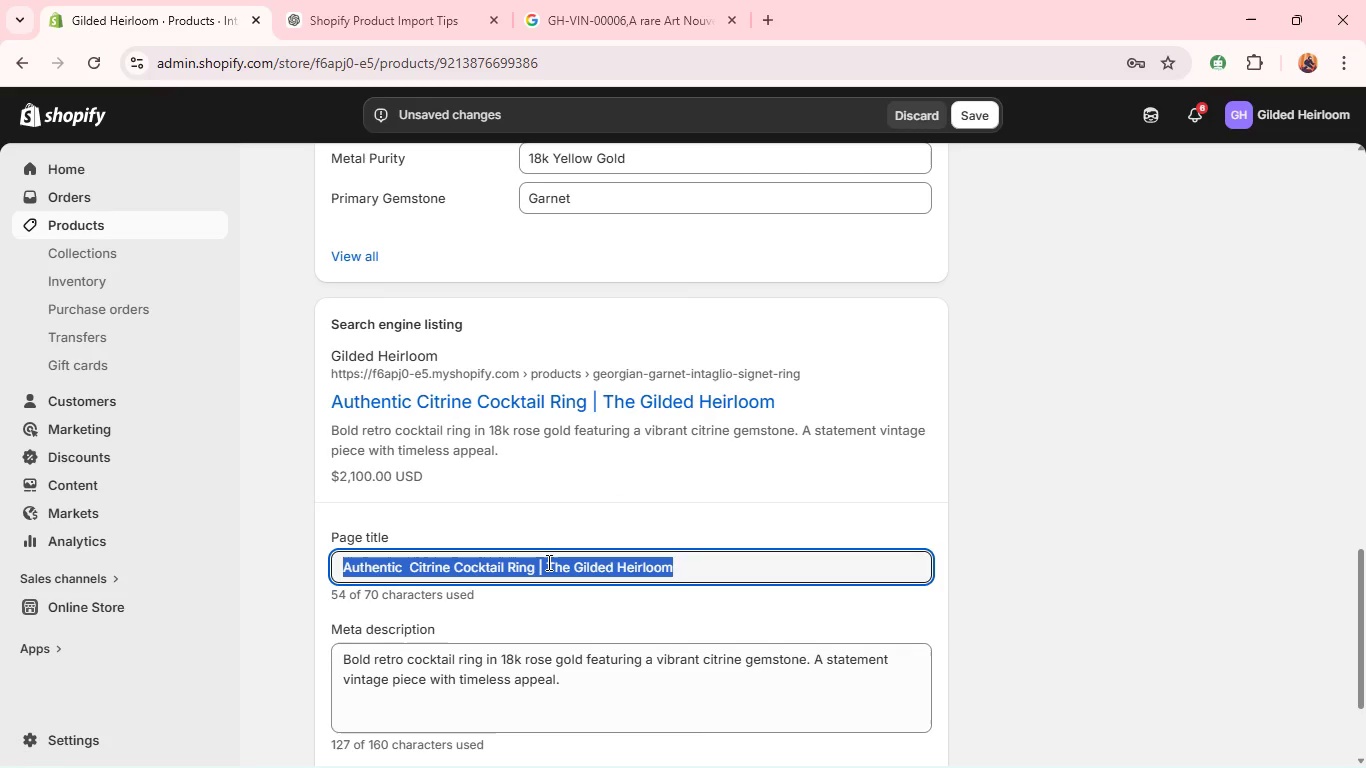 
triple_click([547, 562])
 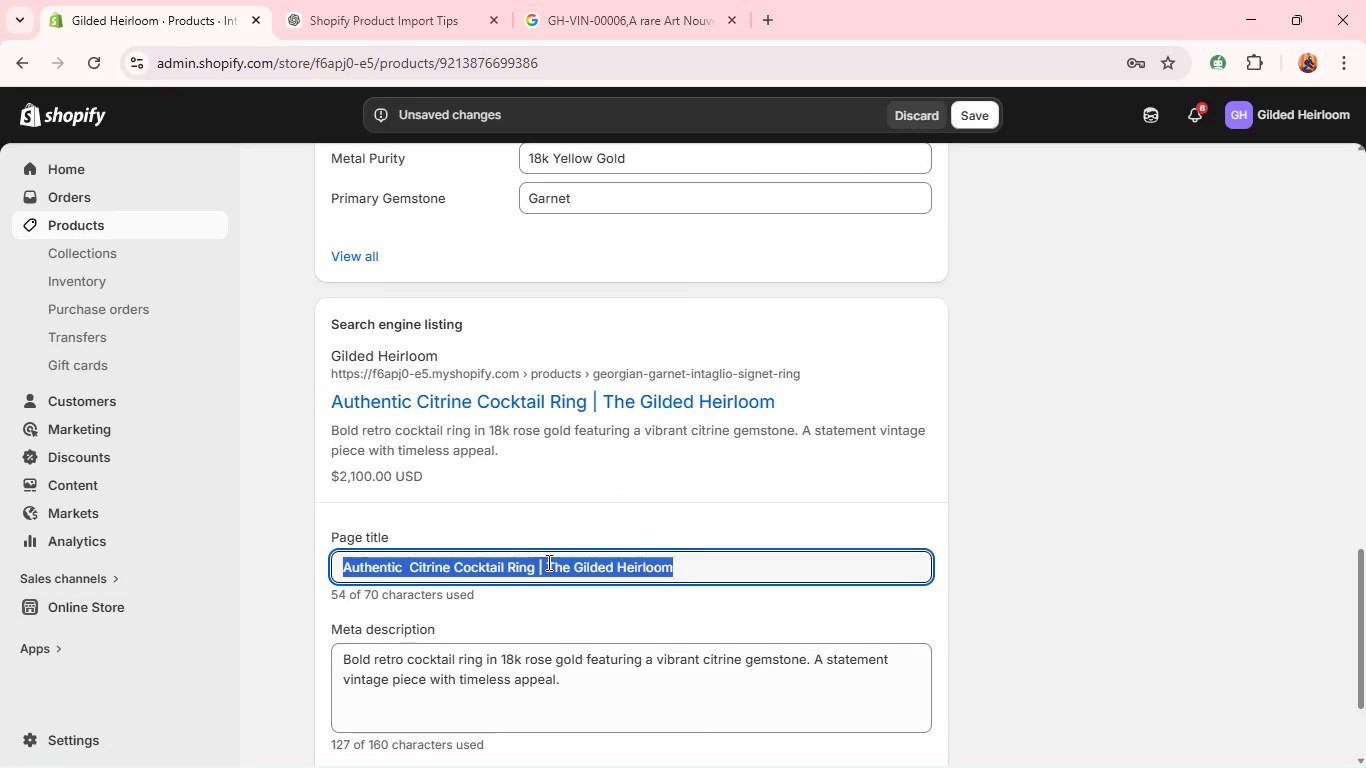 
key(Backspace)
type(Authentic Grorgian Garnet Intaglio SIgnet Ring | The F)
key(Backspace)
type(Glided Heirloom)
 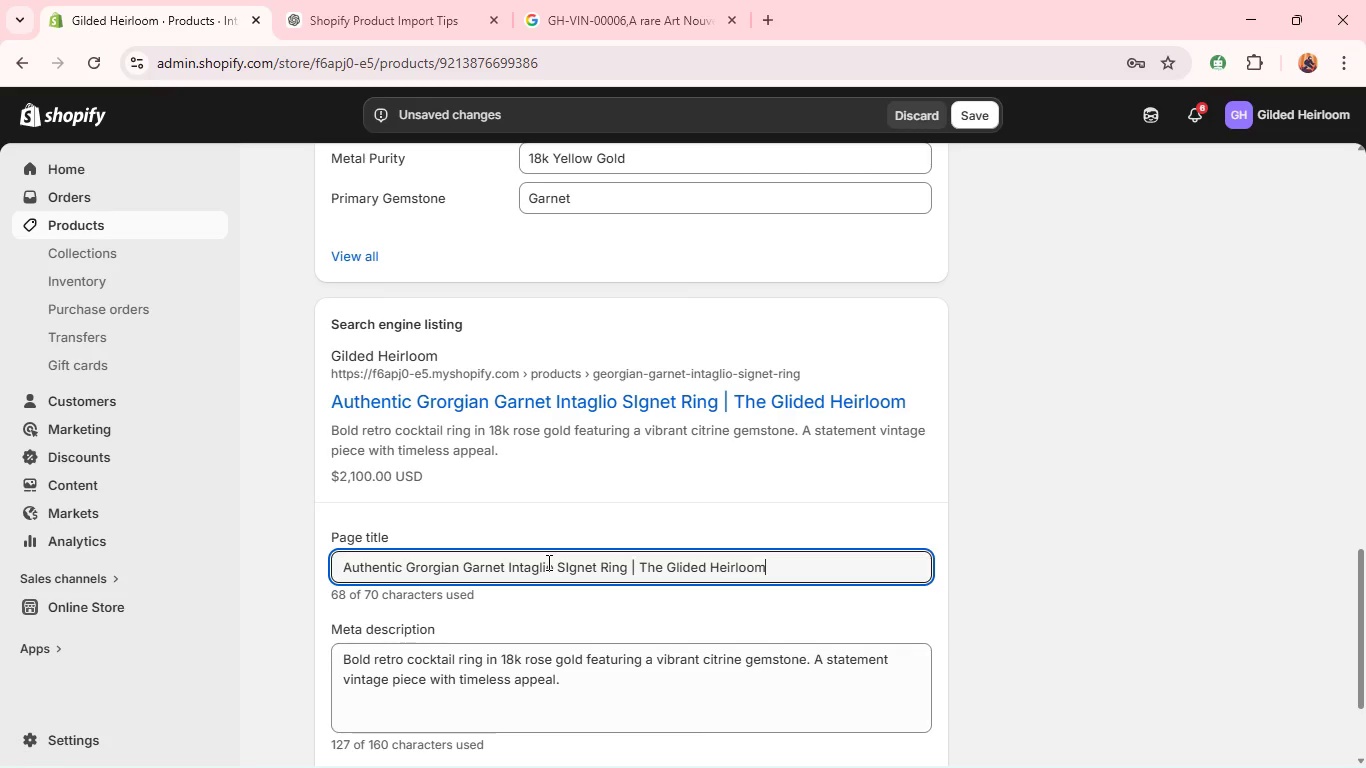 
key(Control+A)
 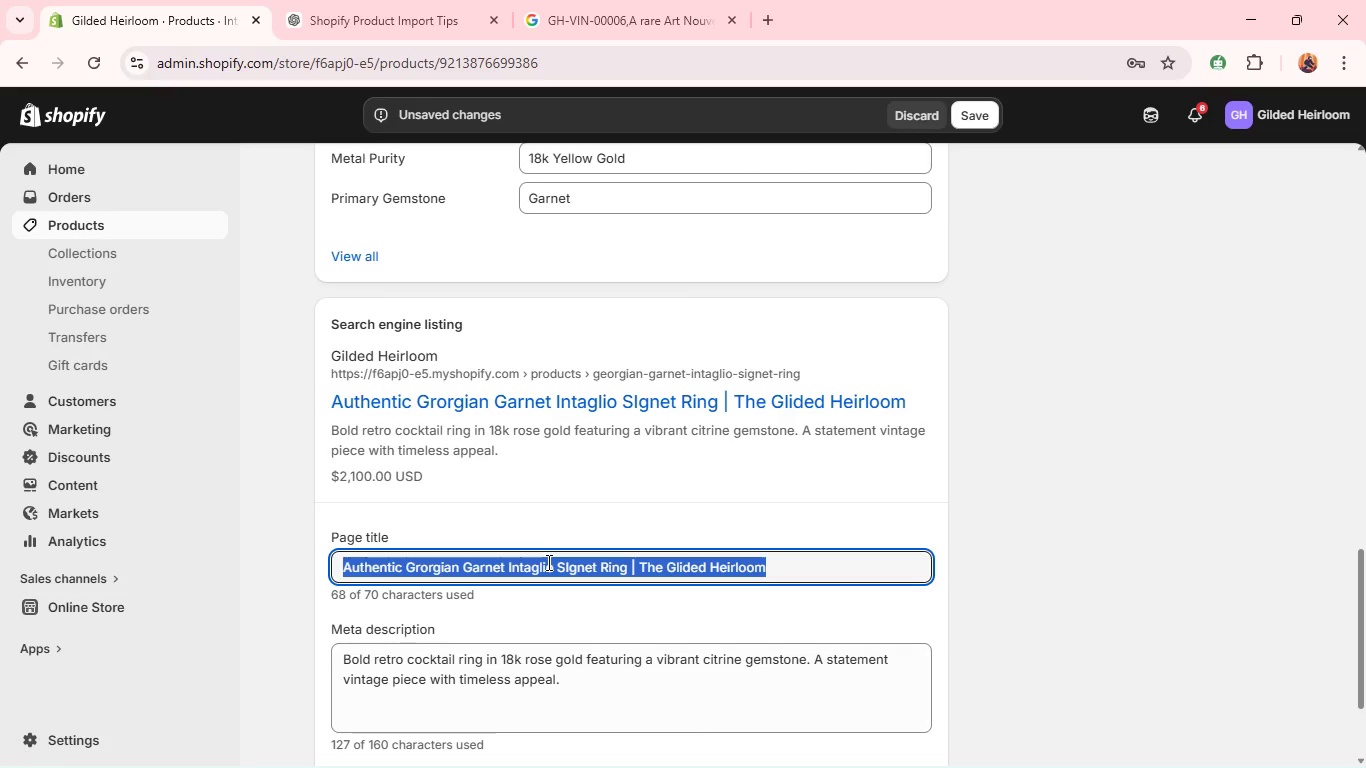 
key(Control+C)
 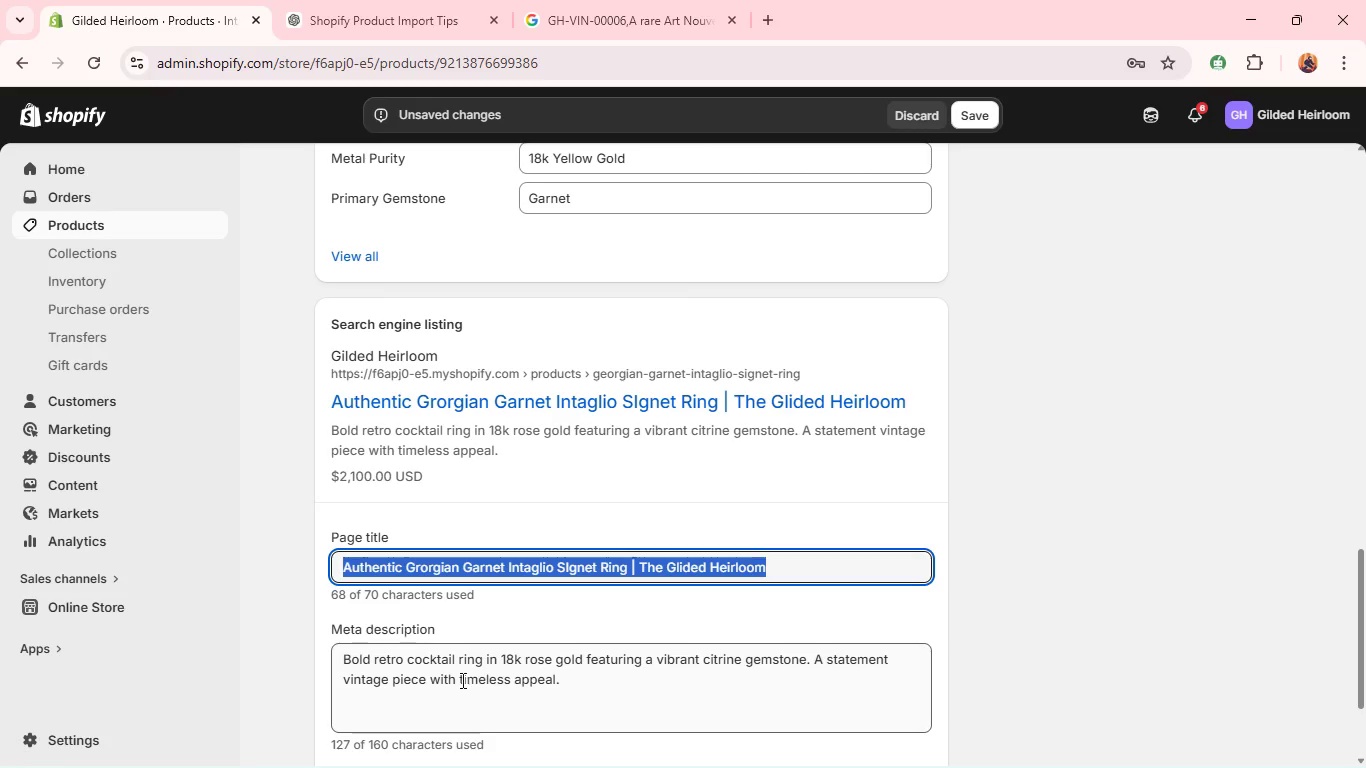 
left_click([461, 680])
 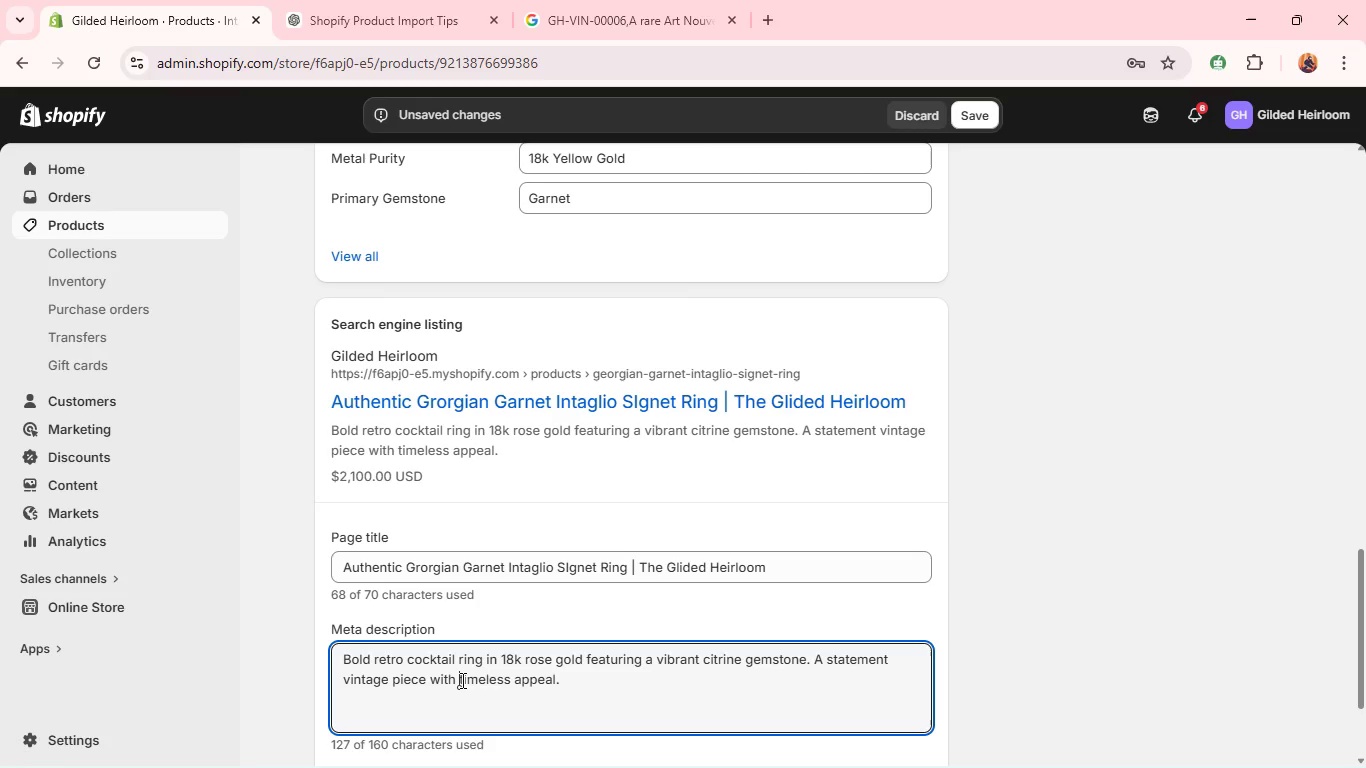 
key(Control+A)
 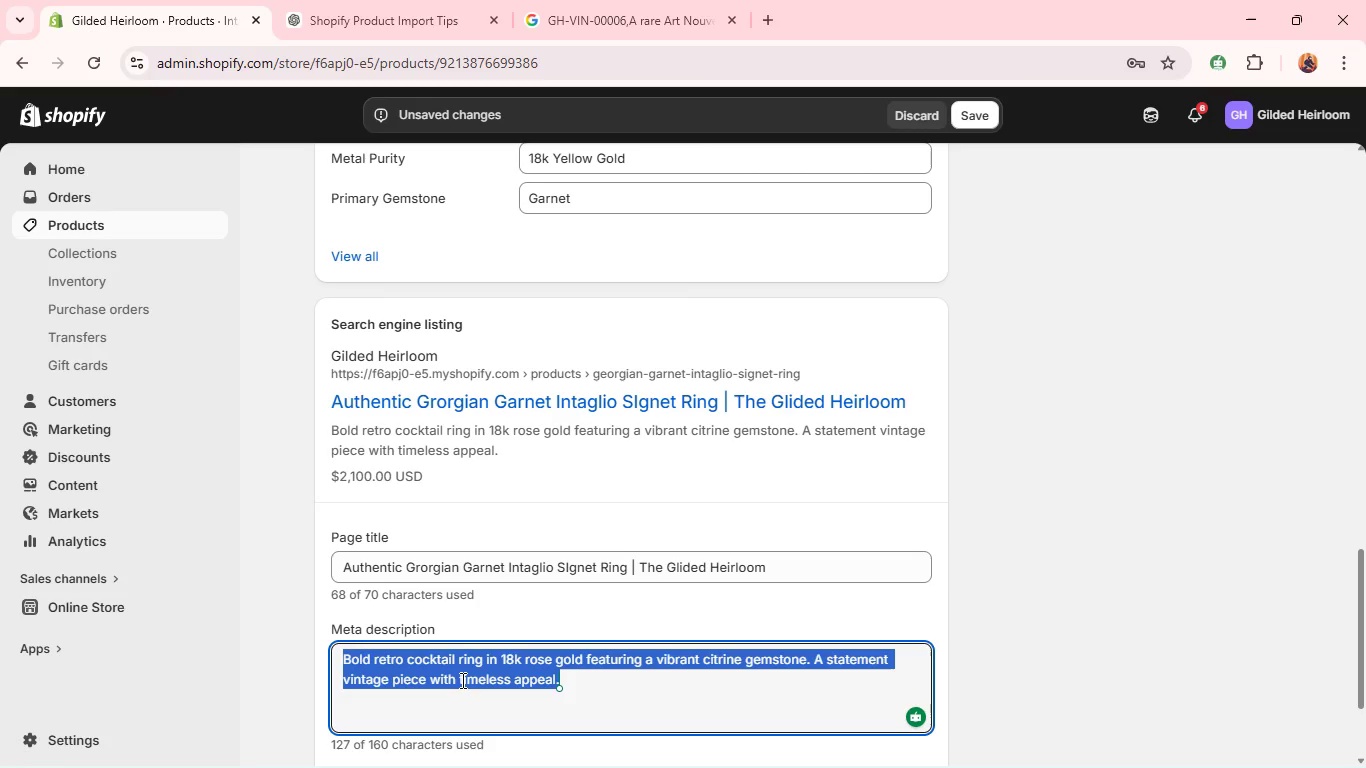 
key(Control+V)
 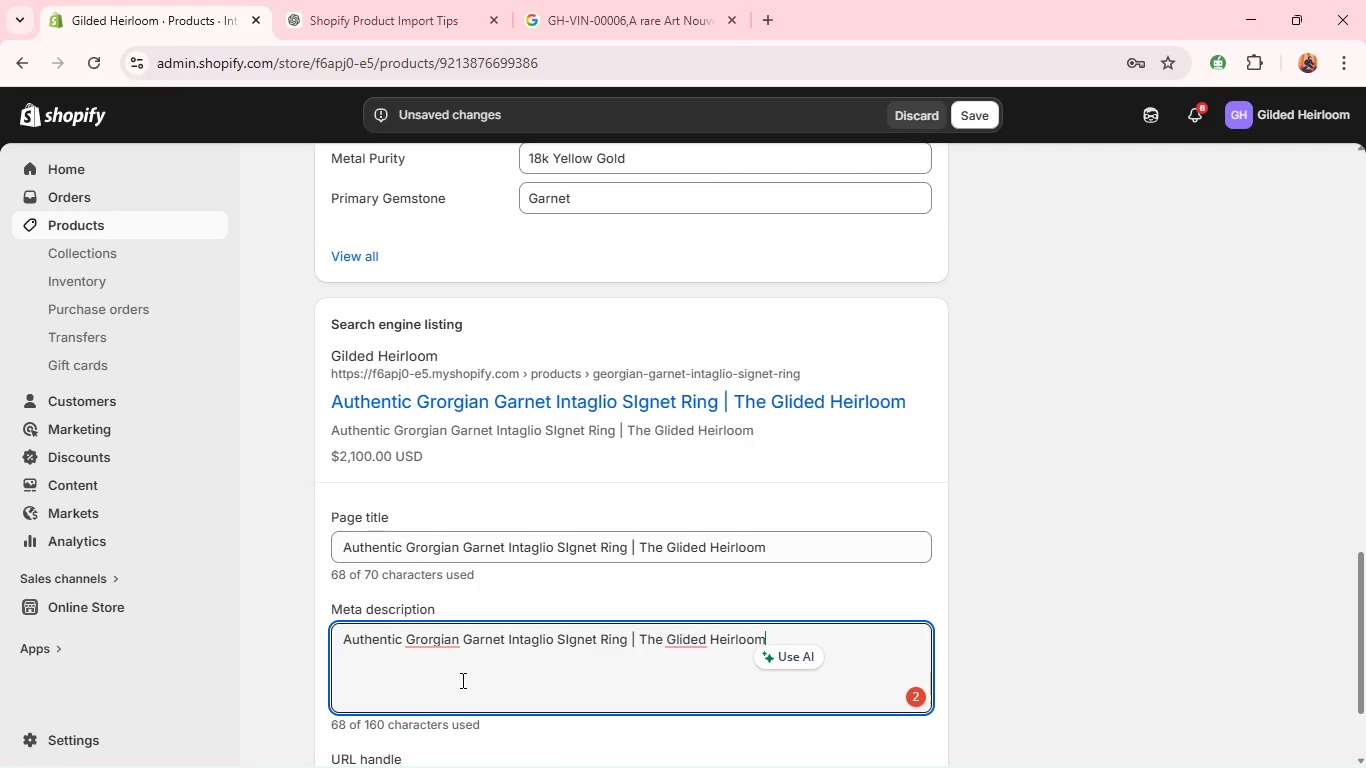 
wait(12.38)
 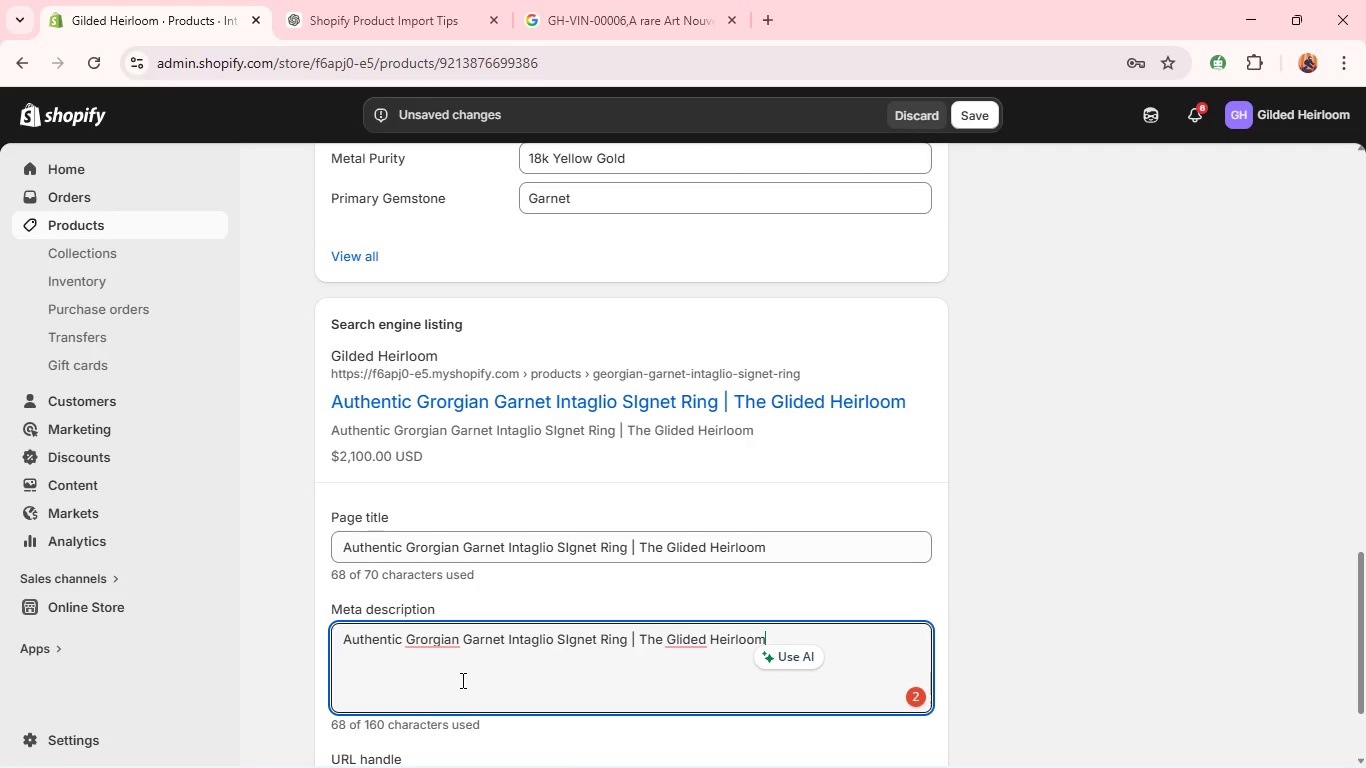 
left_click([692, 497])
 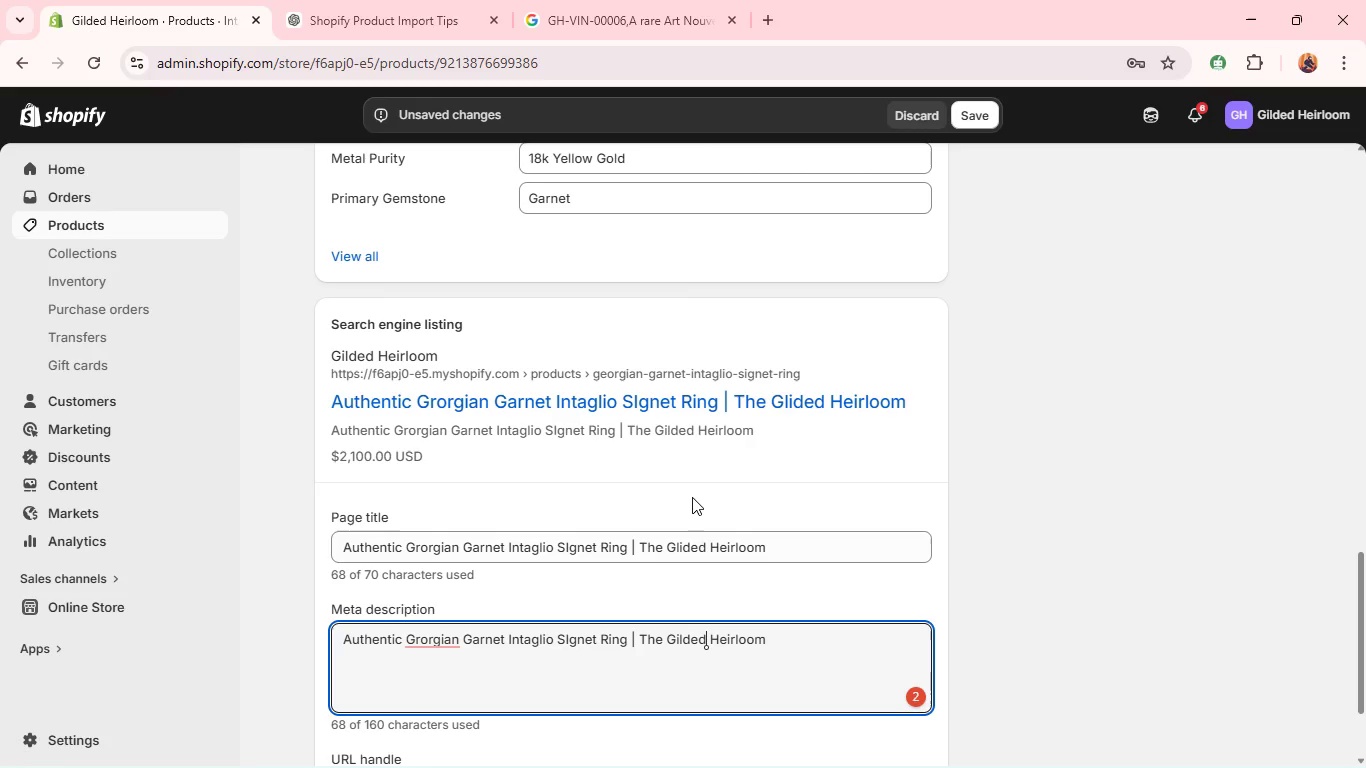 
key(Control+A)
 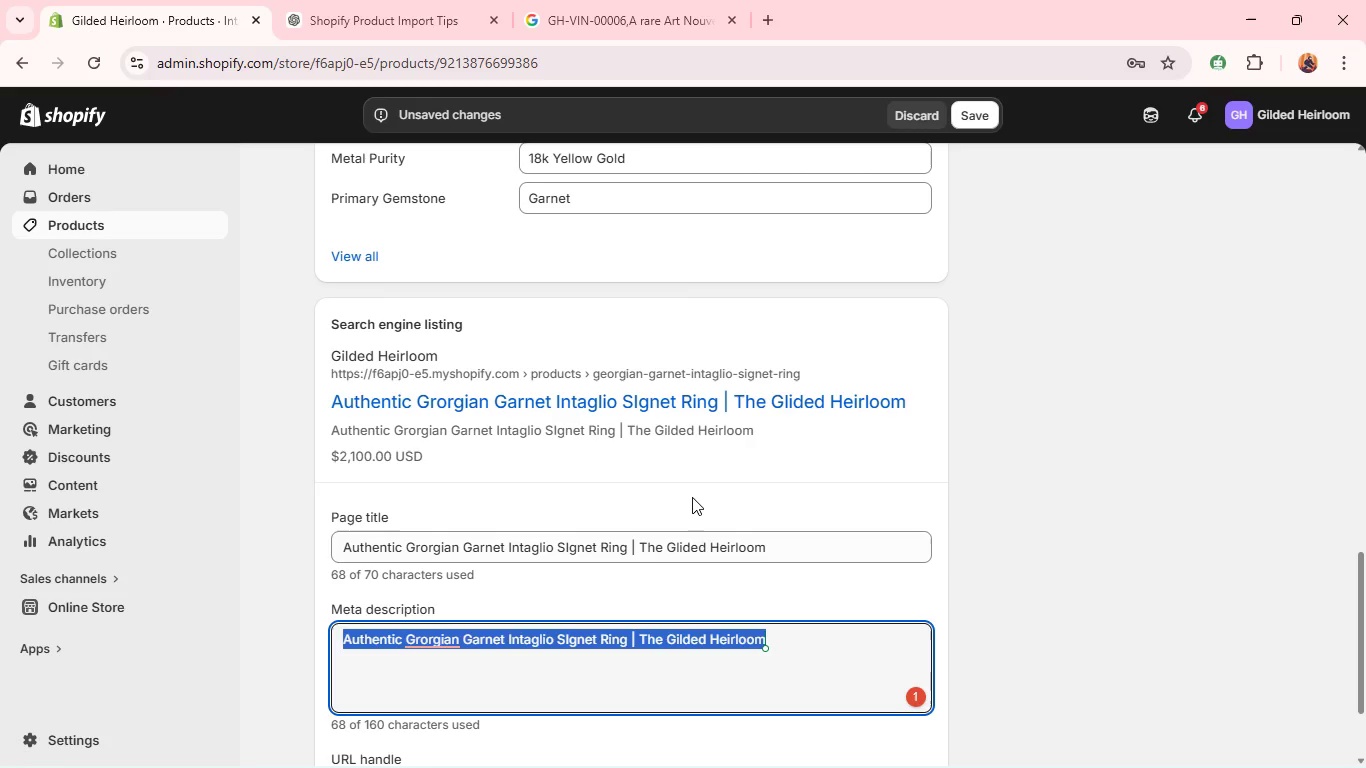 
key(Control+C)
 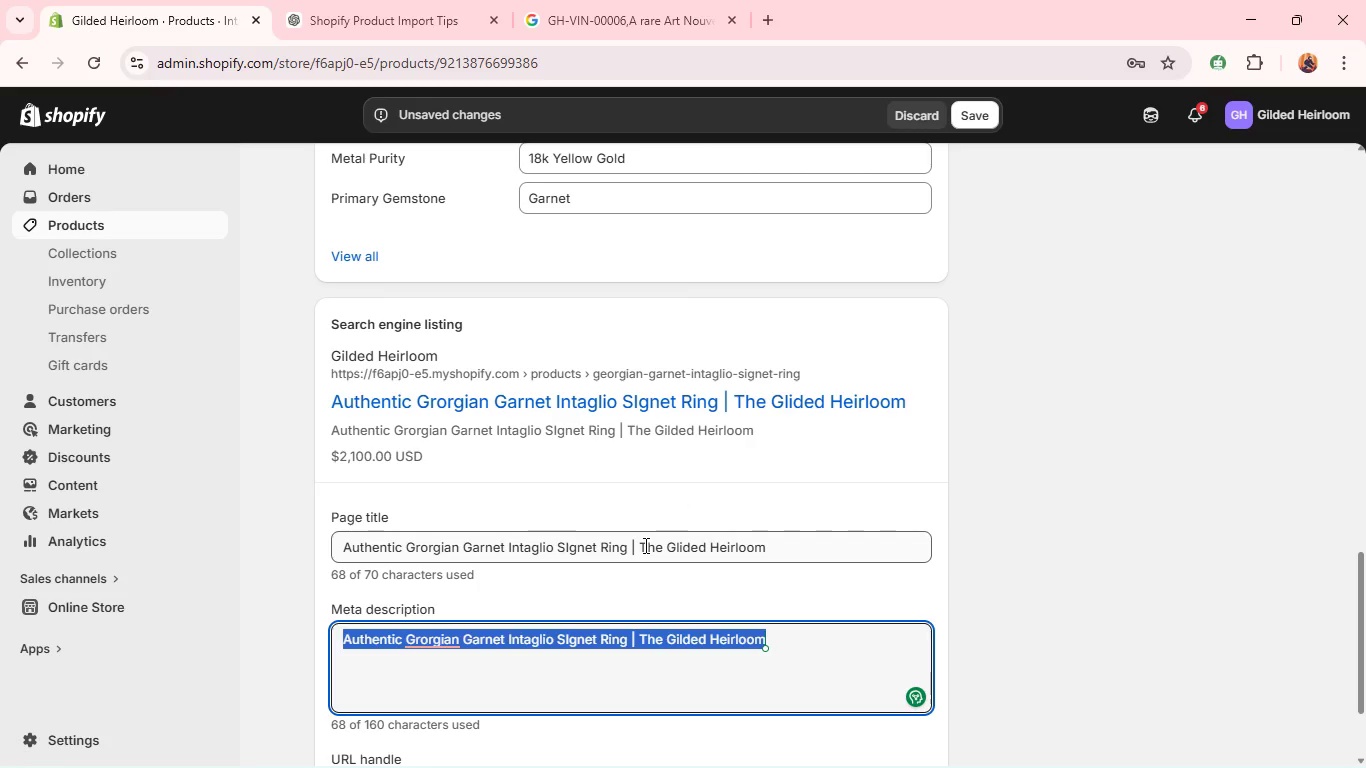 
left_click([644, 545])
 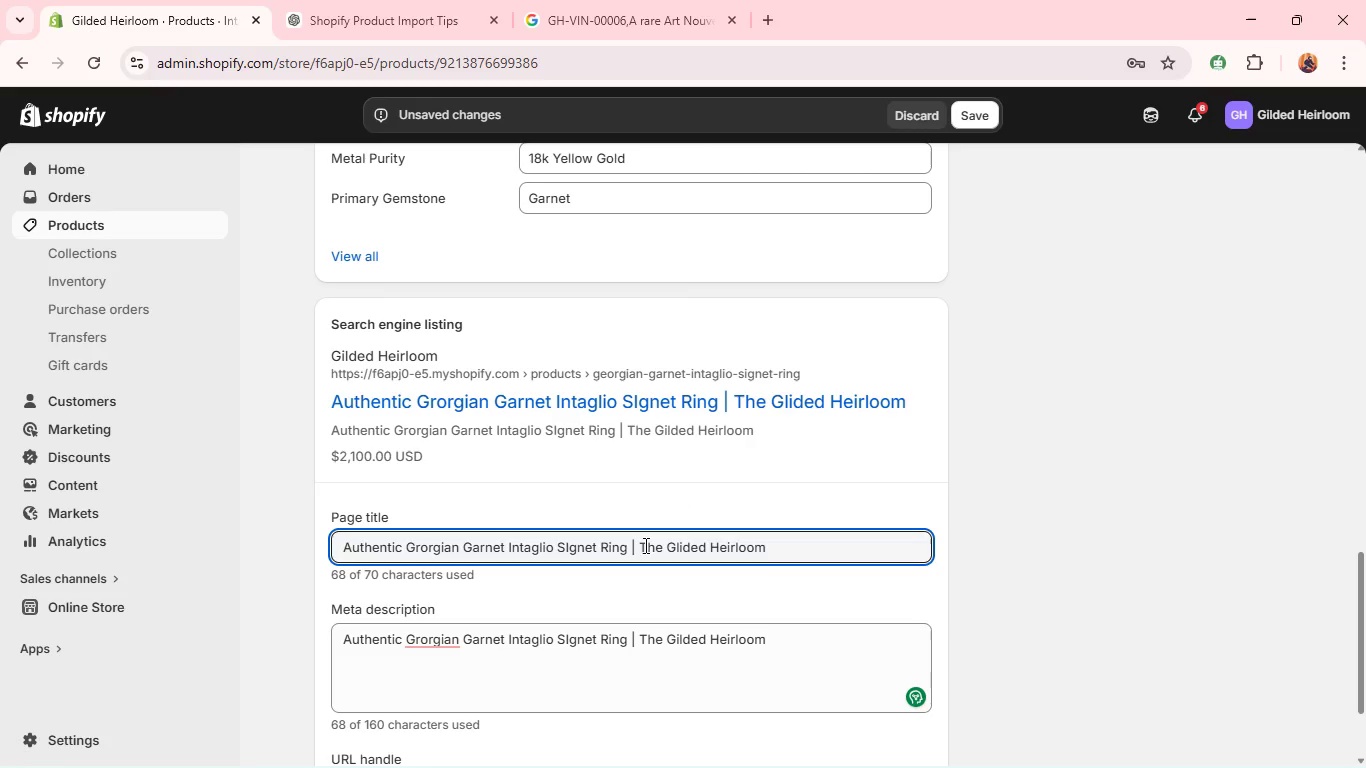 
key(Control+A)
 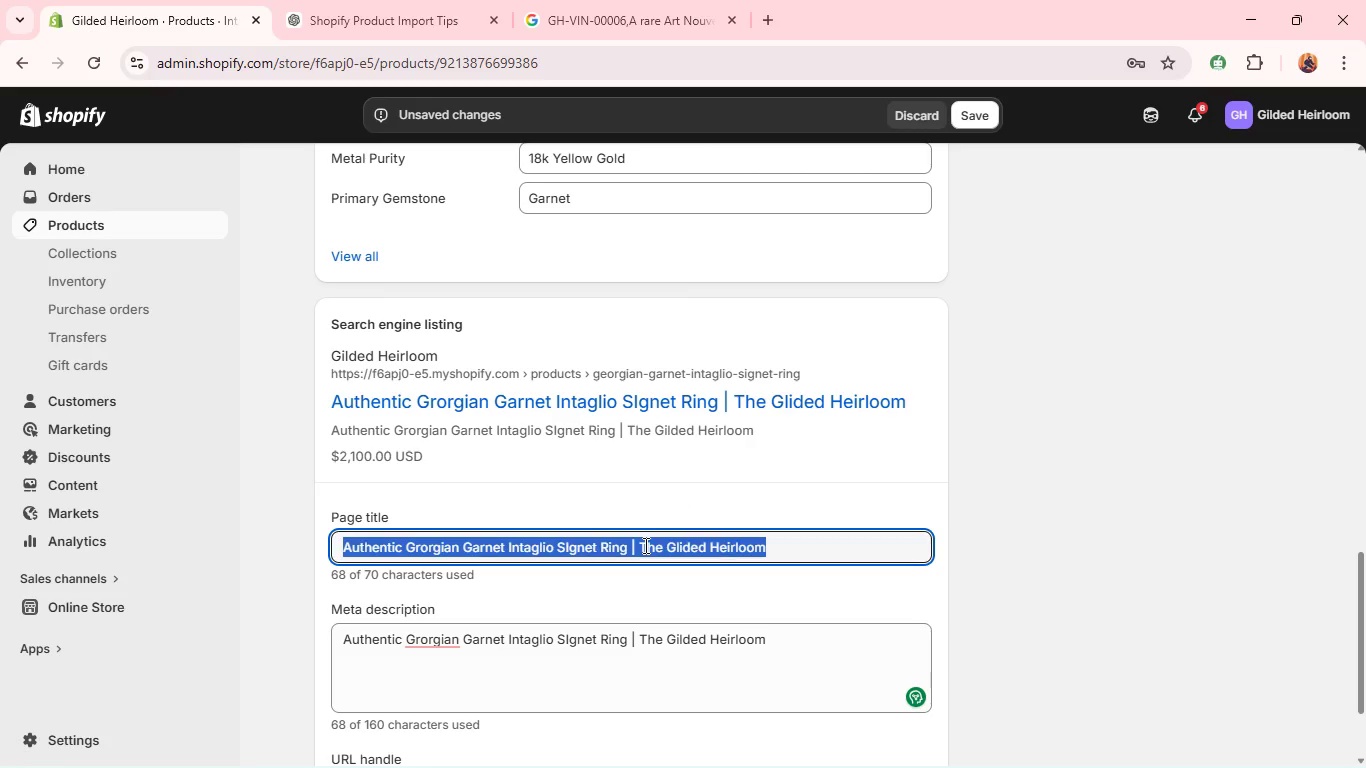 
key(Control+V)
 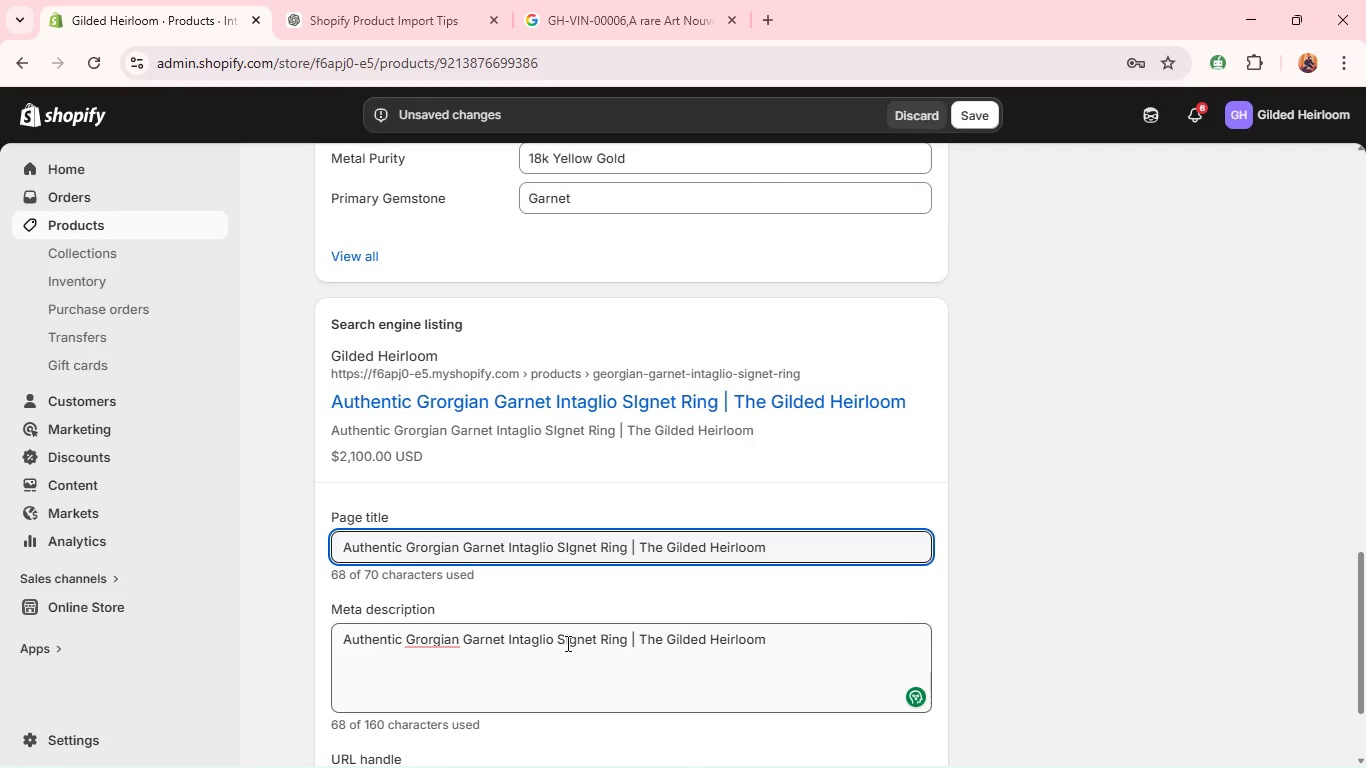 
left_click([566, 643])
 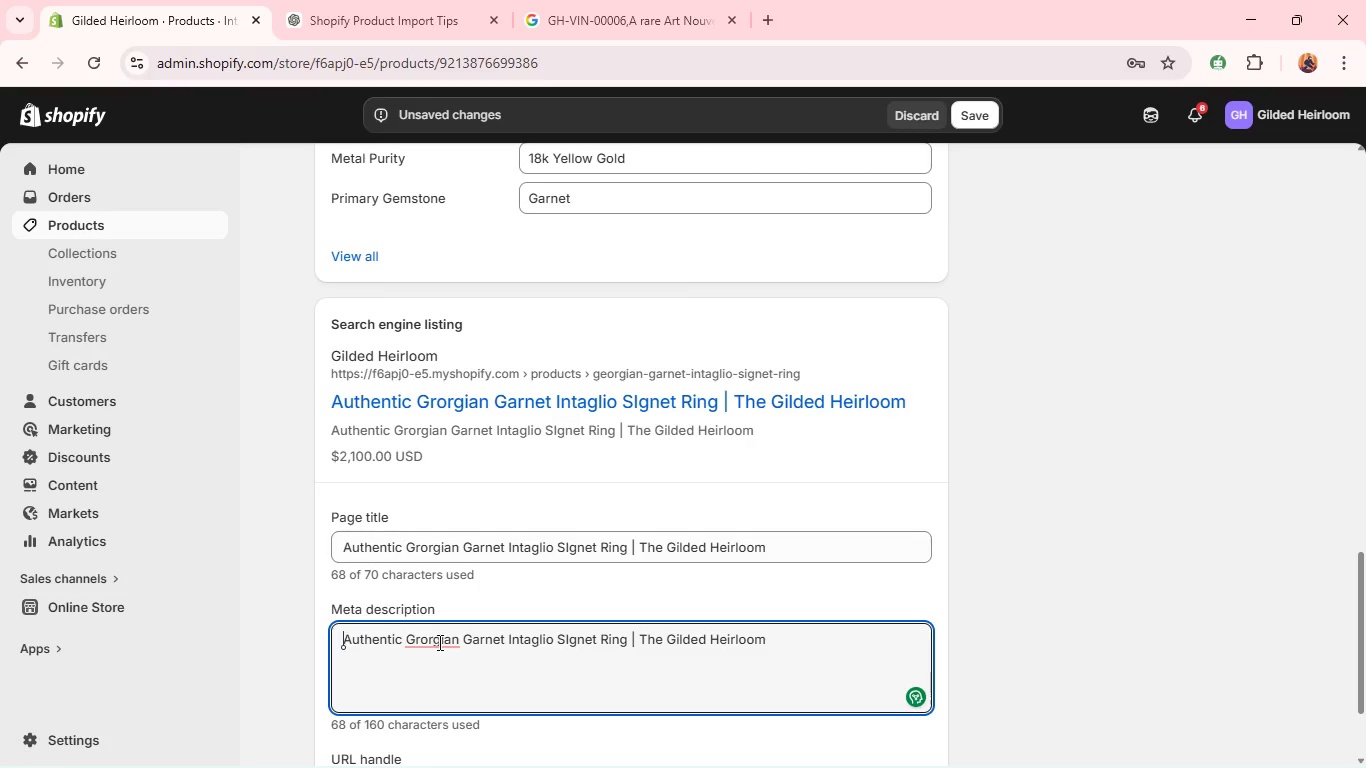 
left_click([438, 642])
 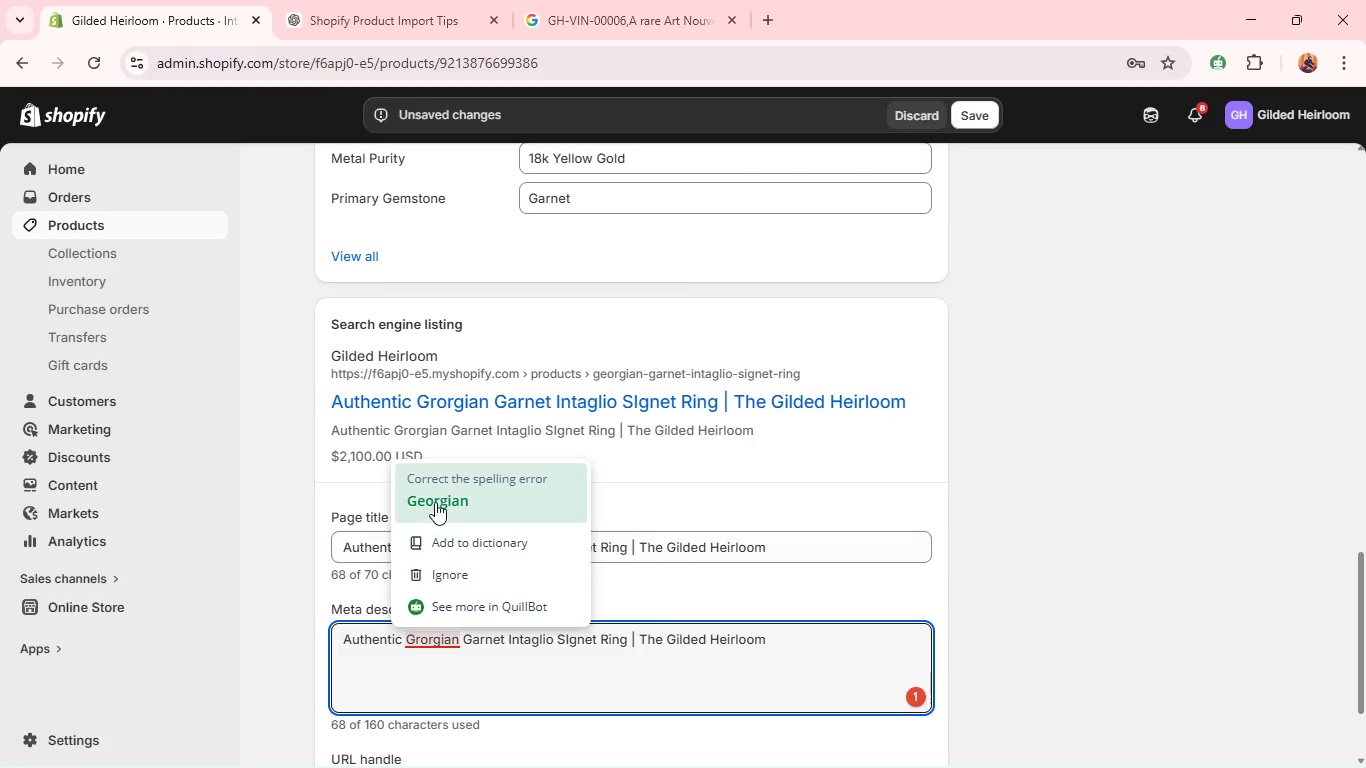 
left_click([435, 499])
 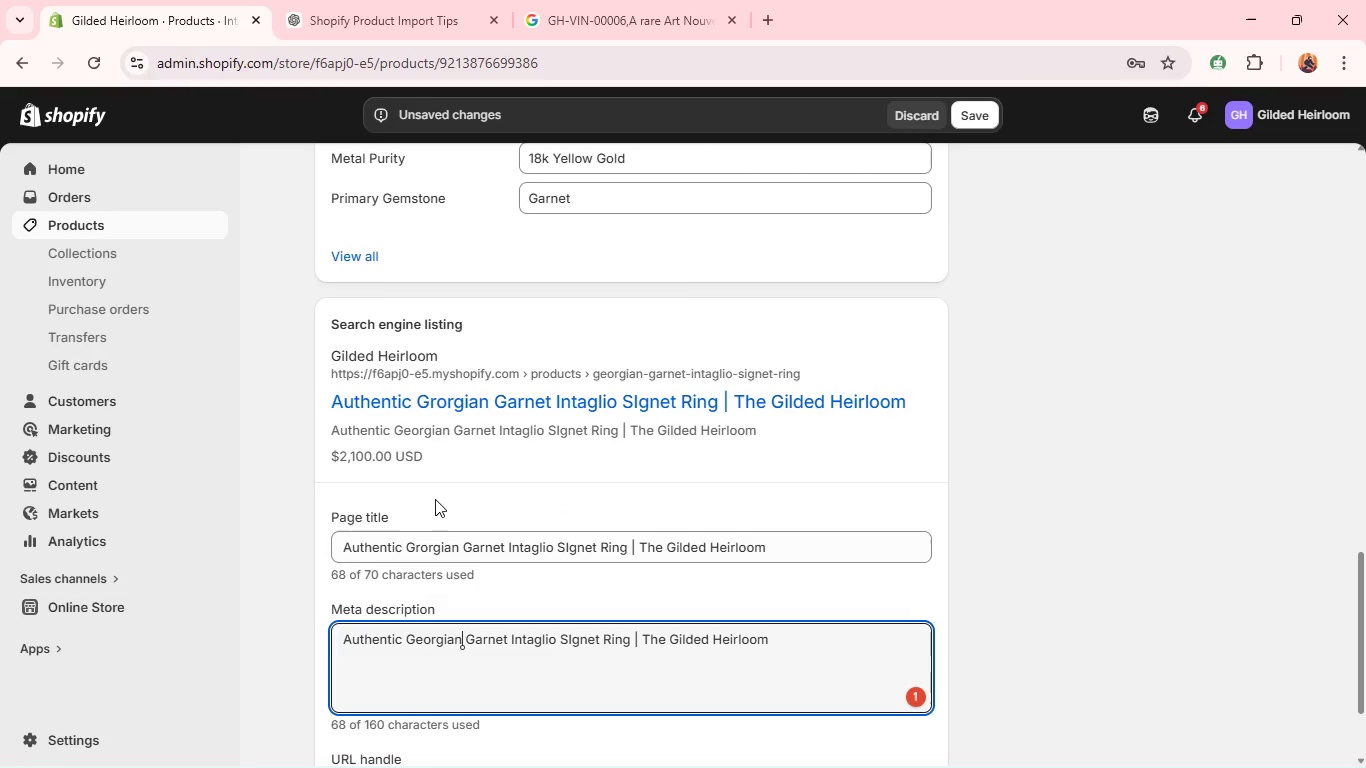 
key(Control+A)
 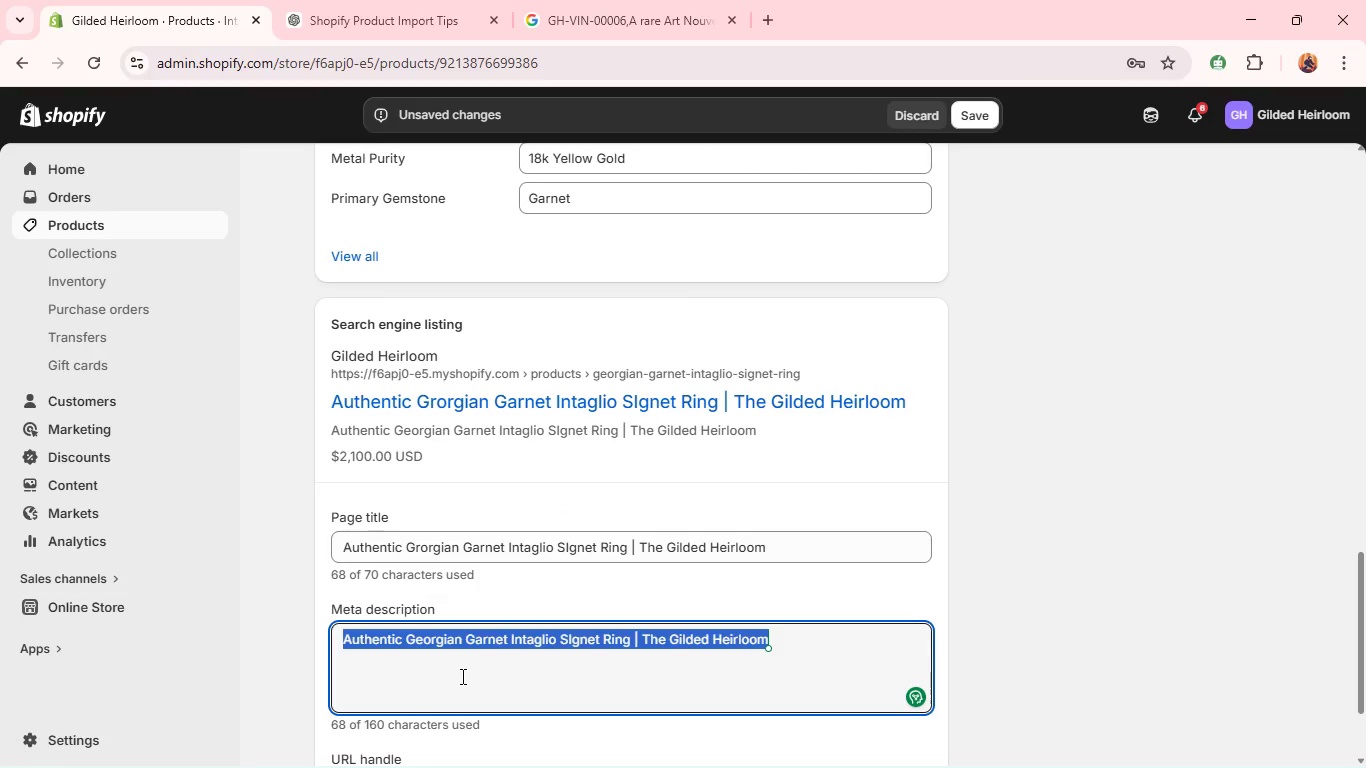 
key(Control+C)
 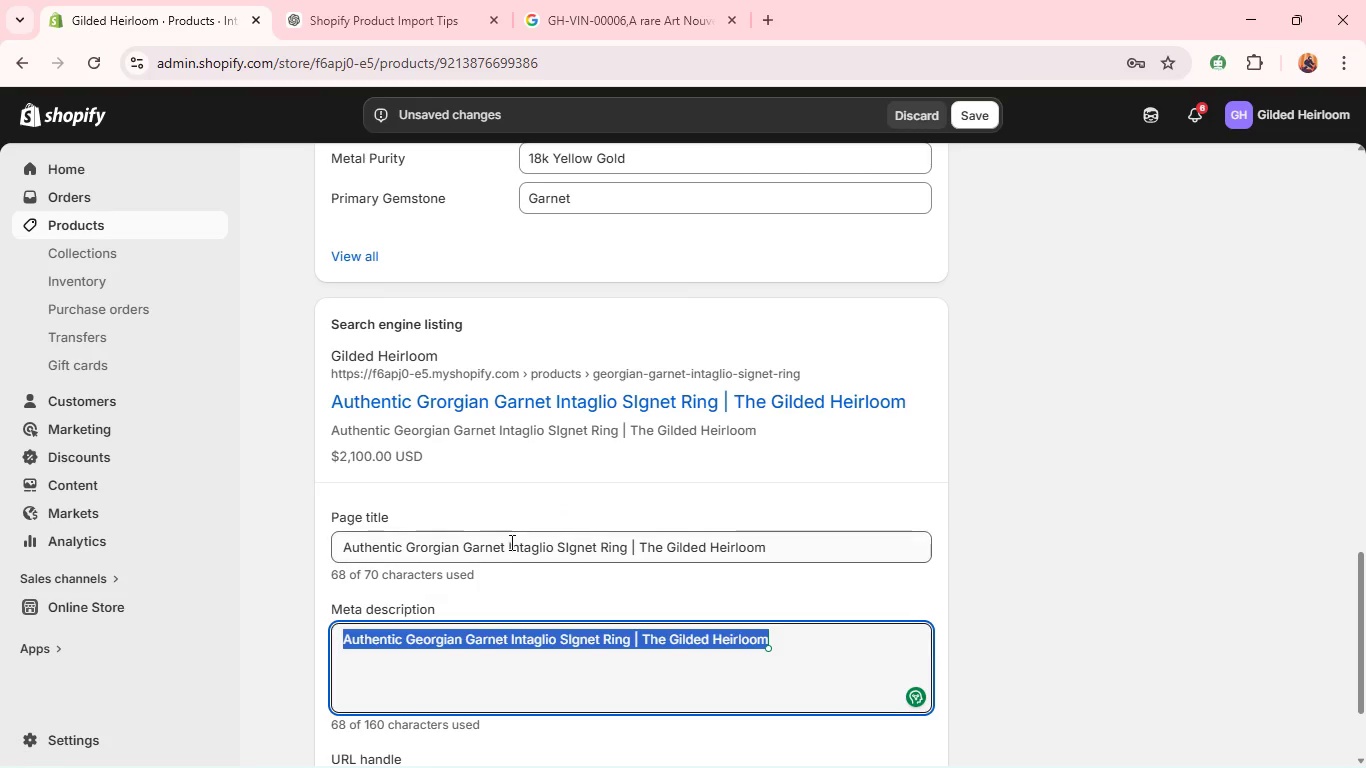 
left_click([511, 558])
 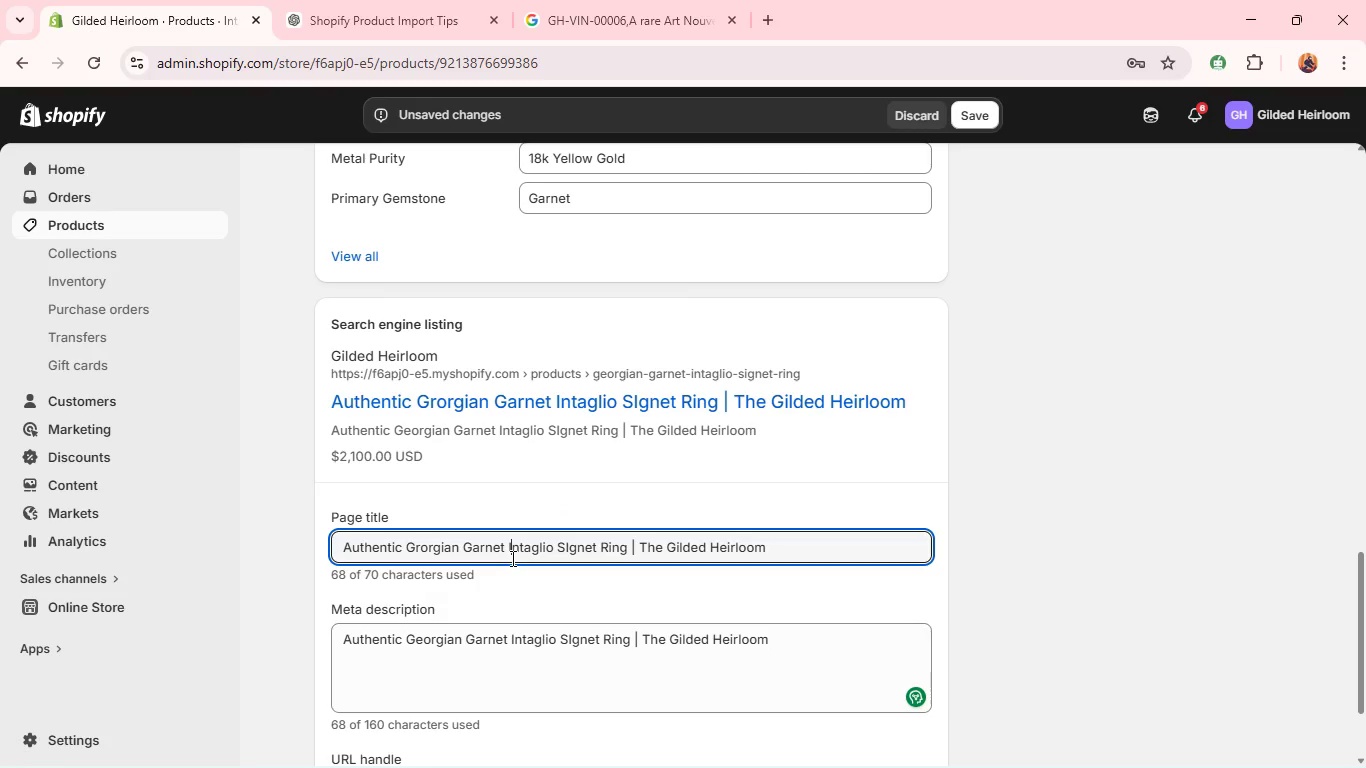 
key(Control+A)
 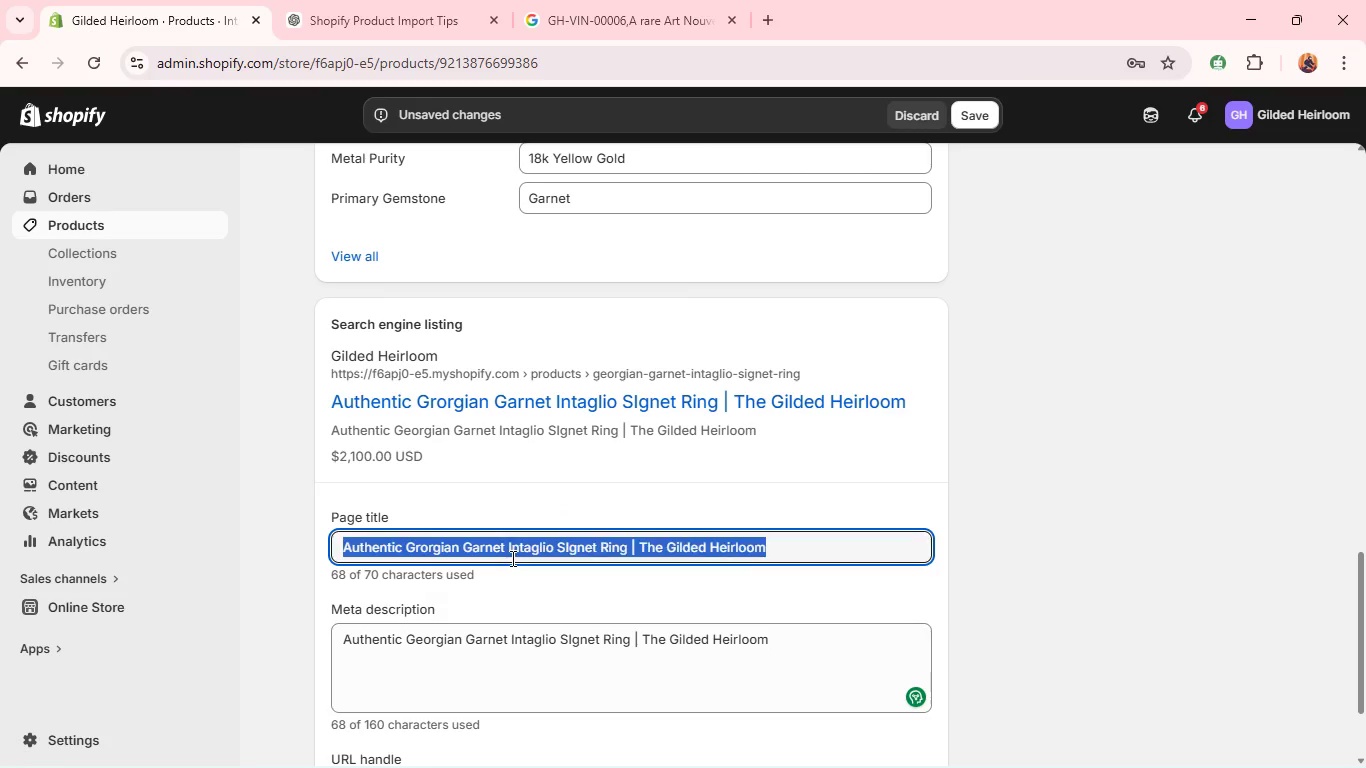 
key(Control+V)
 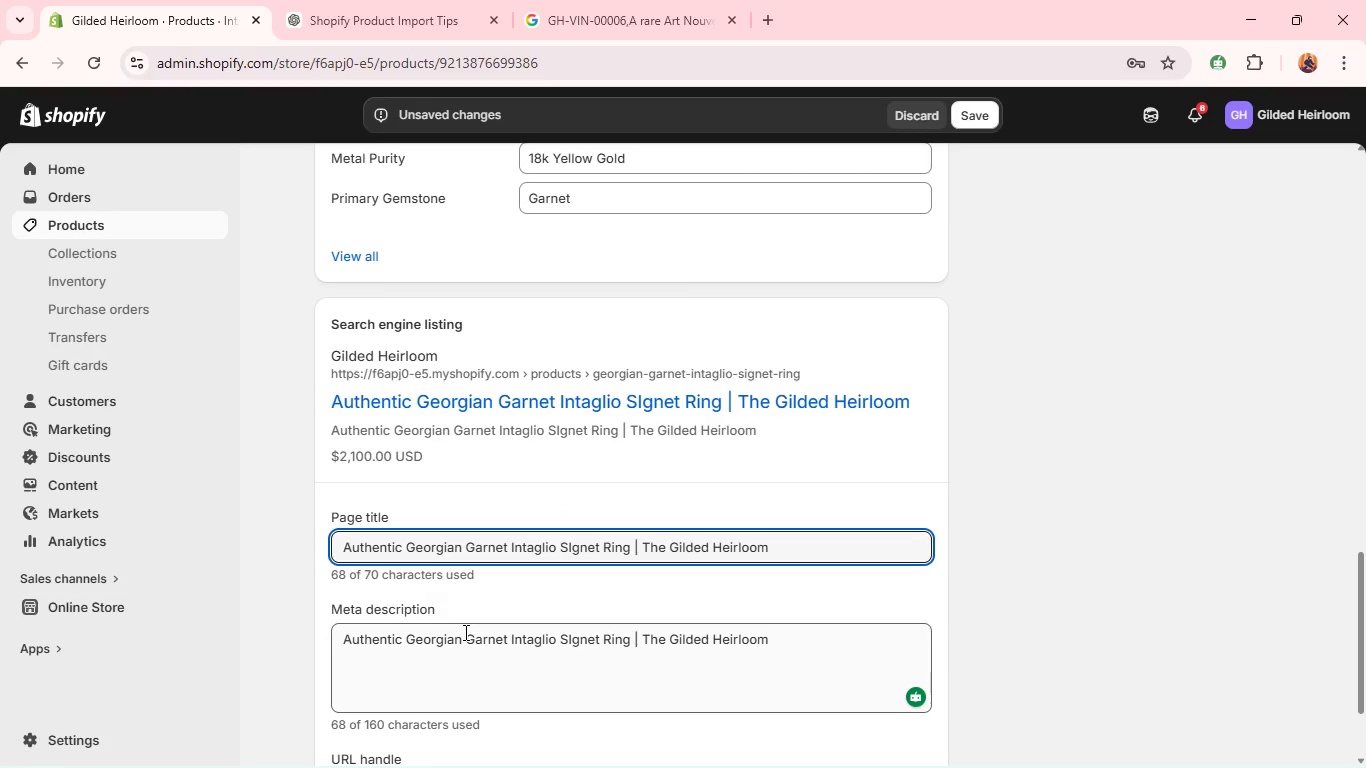 
double_click([464, 632])
 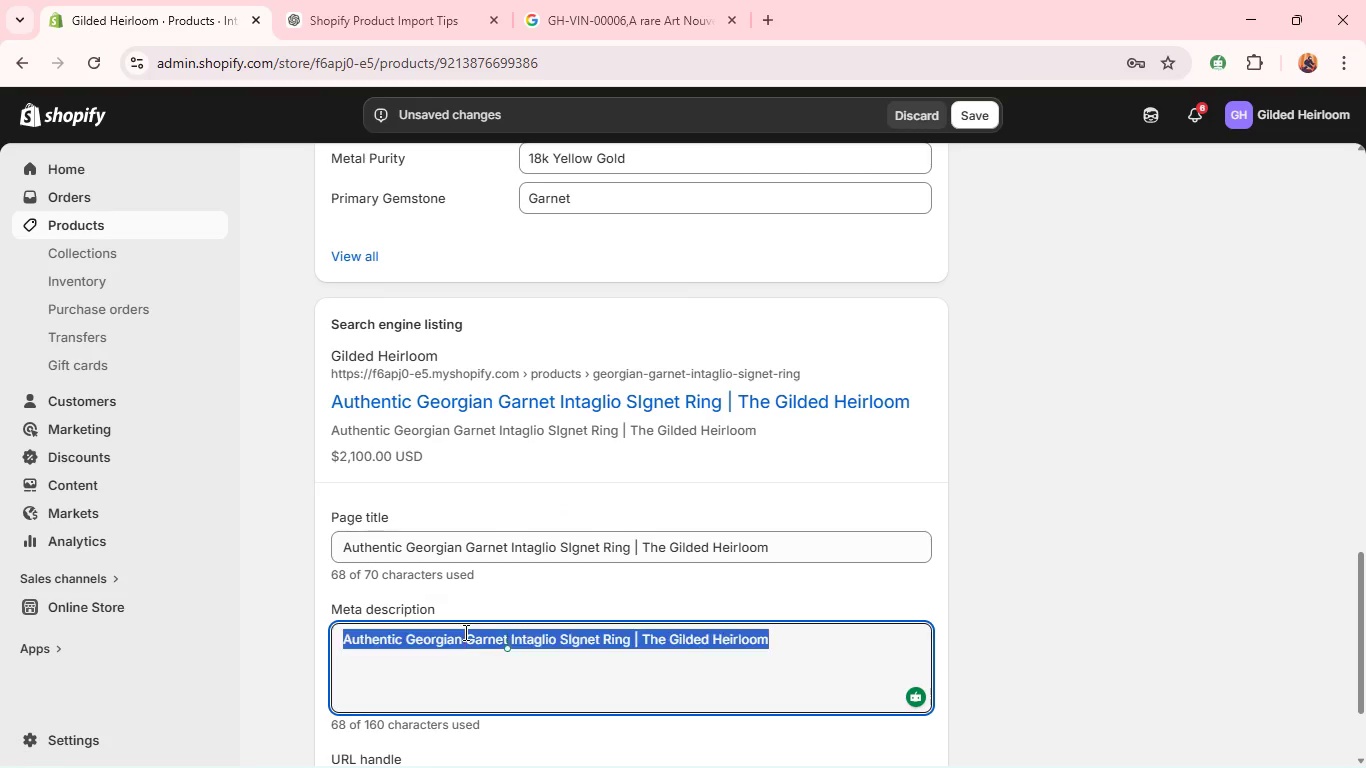 
triple_click([464, 632])
 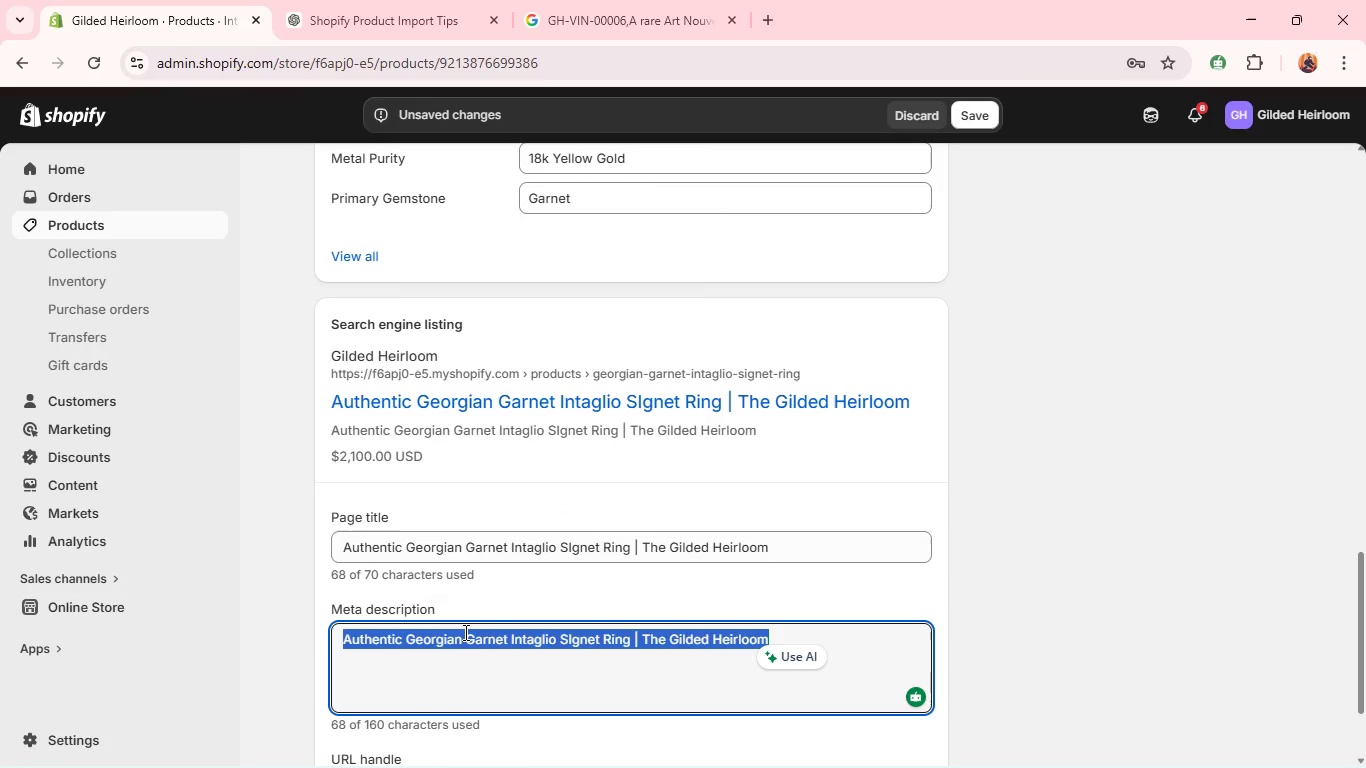 
type(Rat)
key(Backspace)
type(e Georgian signet ring crafted in 18k u)
key(Backspace)
type(yeel)
key(Backspace)
key(Backspace)
type(llo gold with a carved garnet intaglio. A historic heirloom piece for collectors. )
 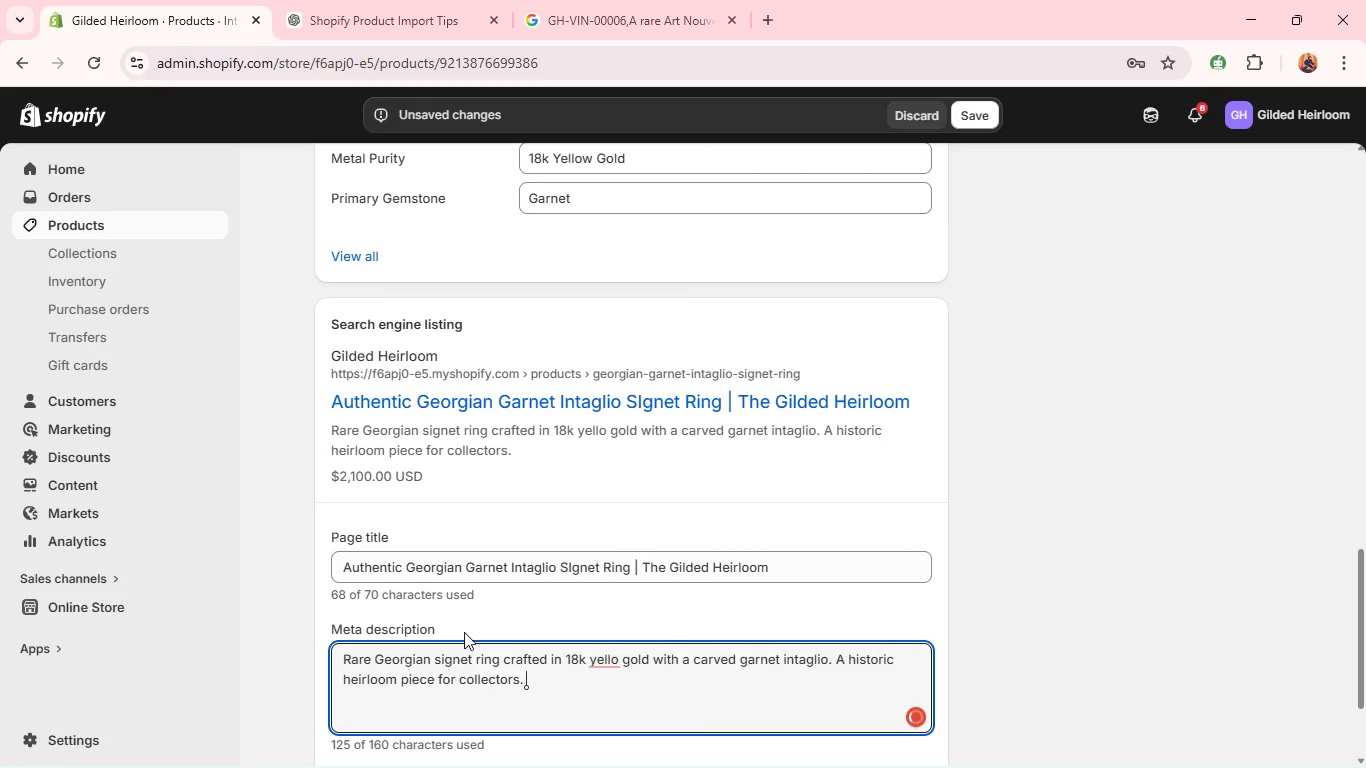 
mouse_move([612, 635])
 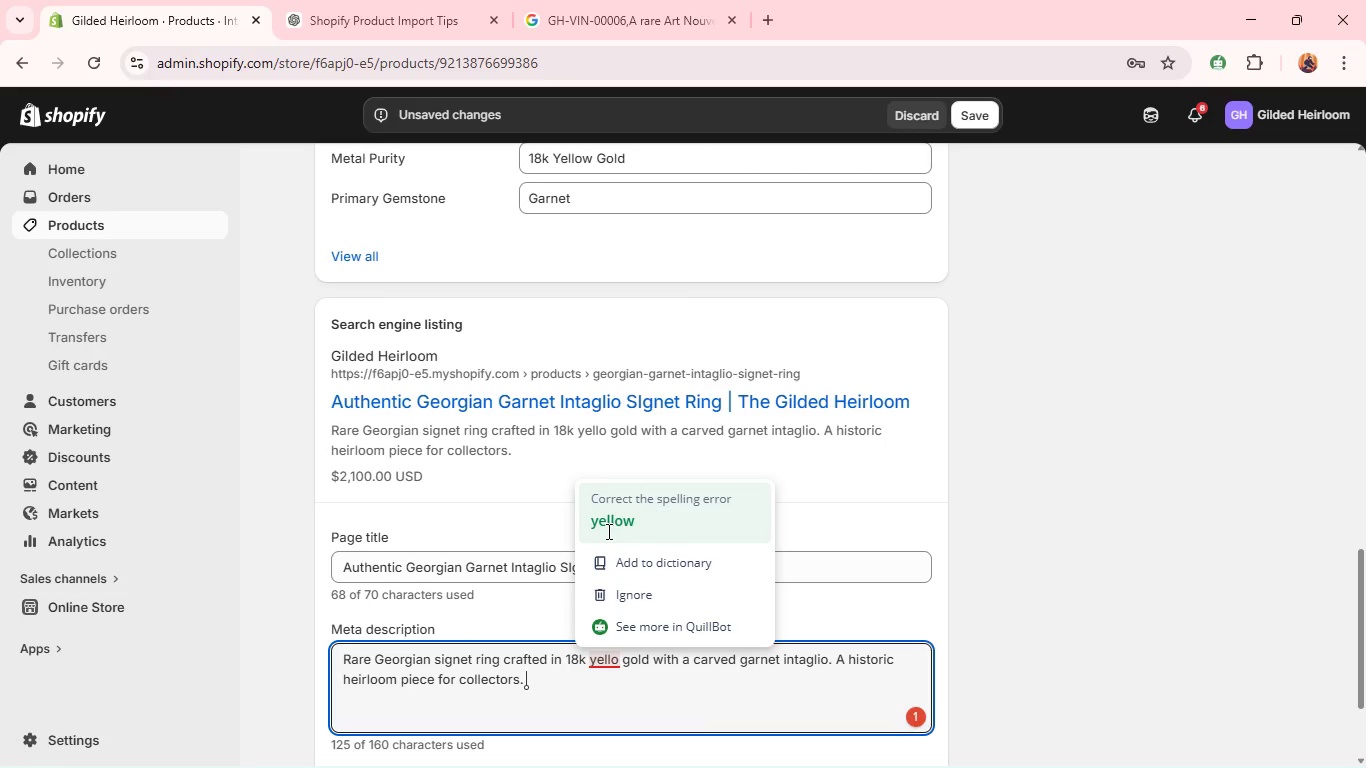 
left_click([607, 531])
 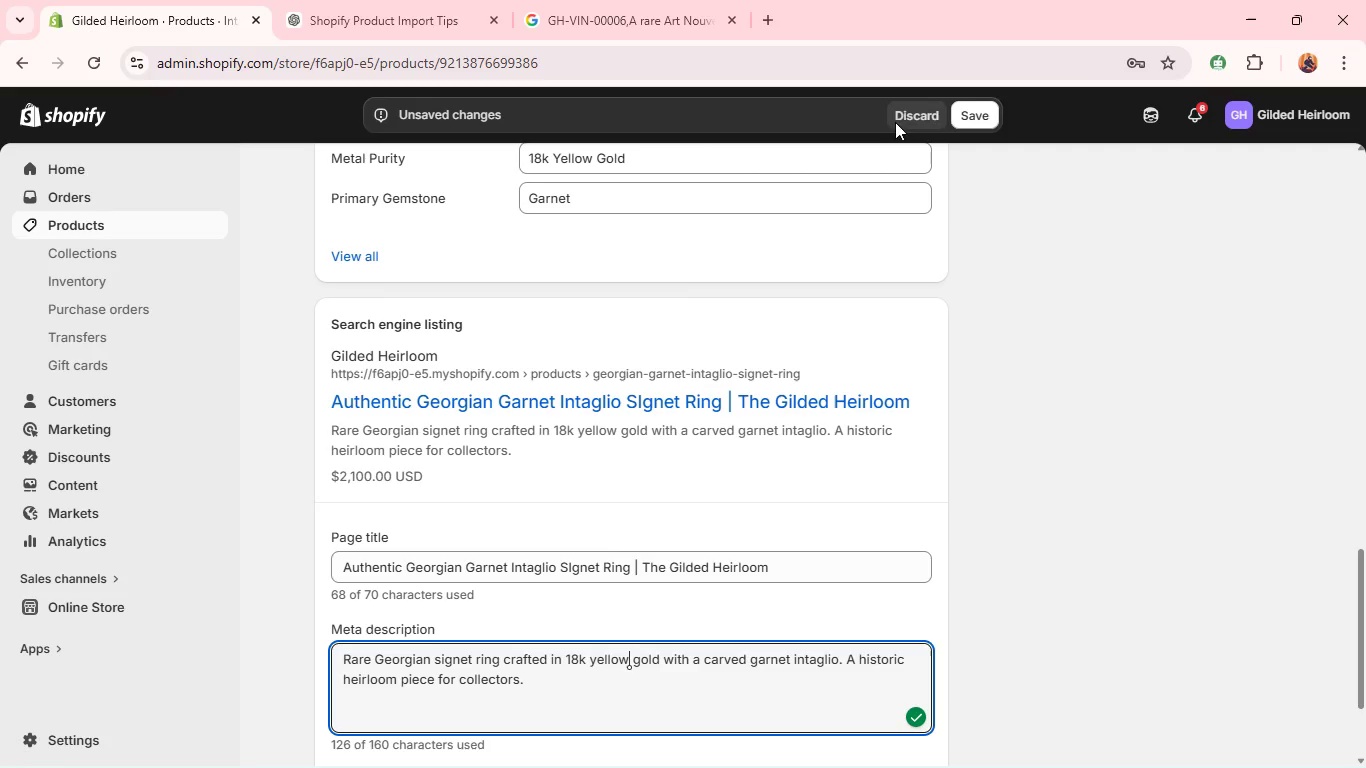 
left_click([961, 102])
 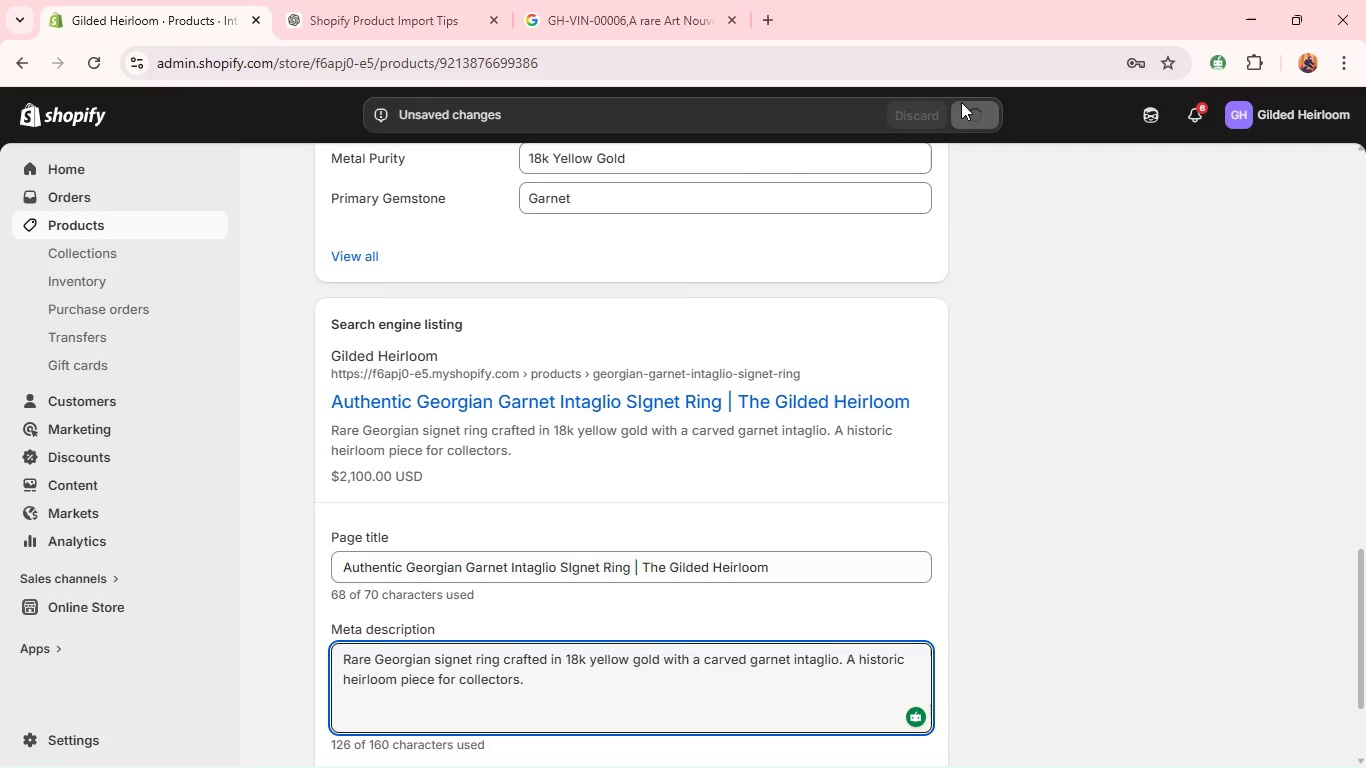 
mouse_move([532, 253])
 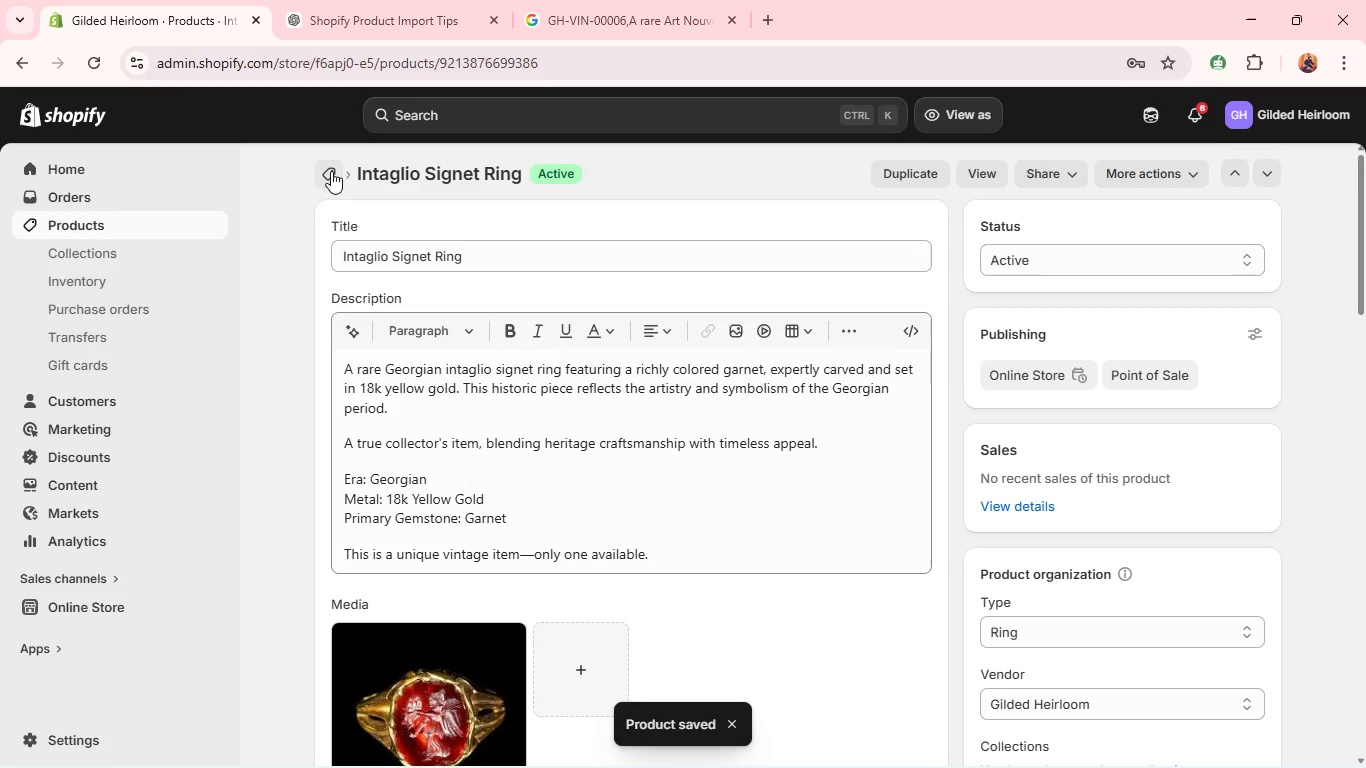 
left_click([331, 171])
 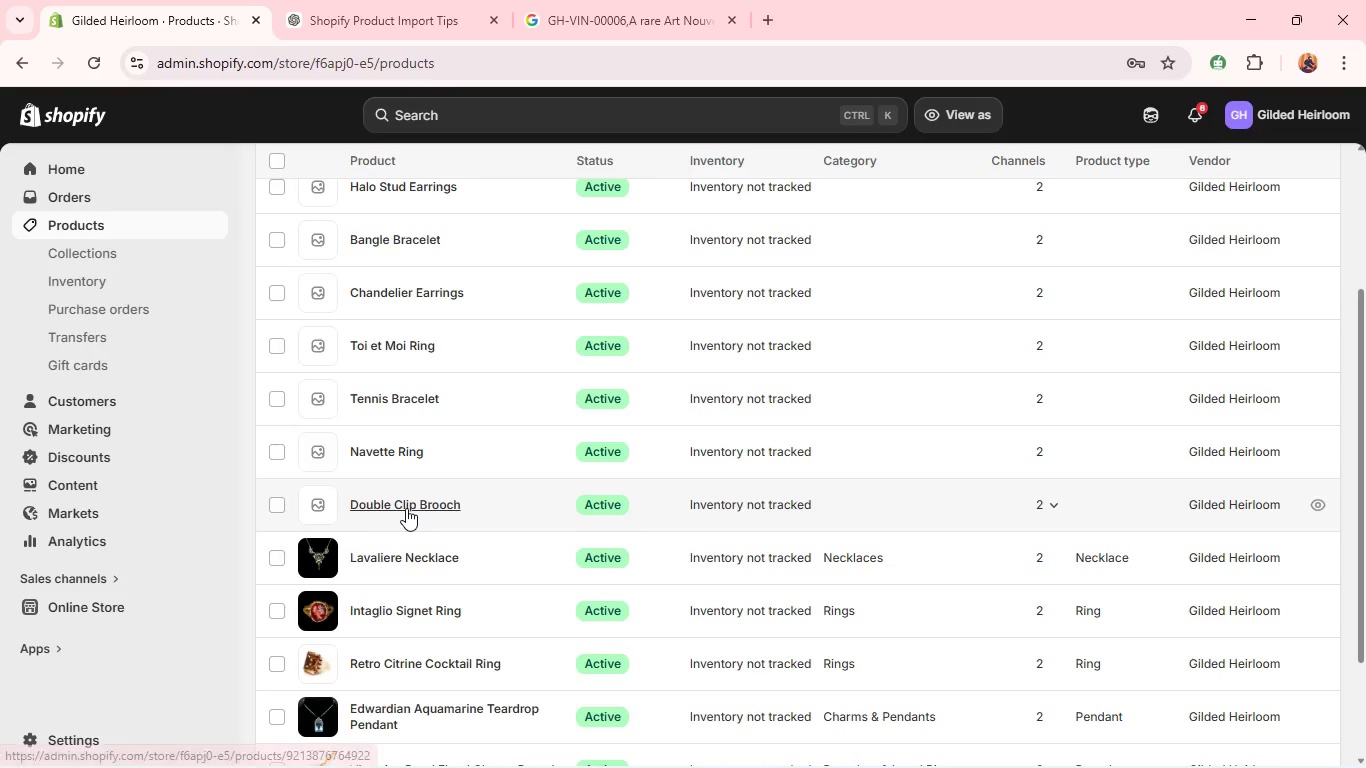 
wait(5.05)
 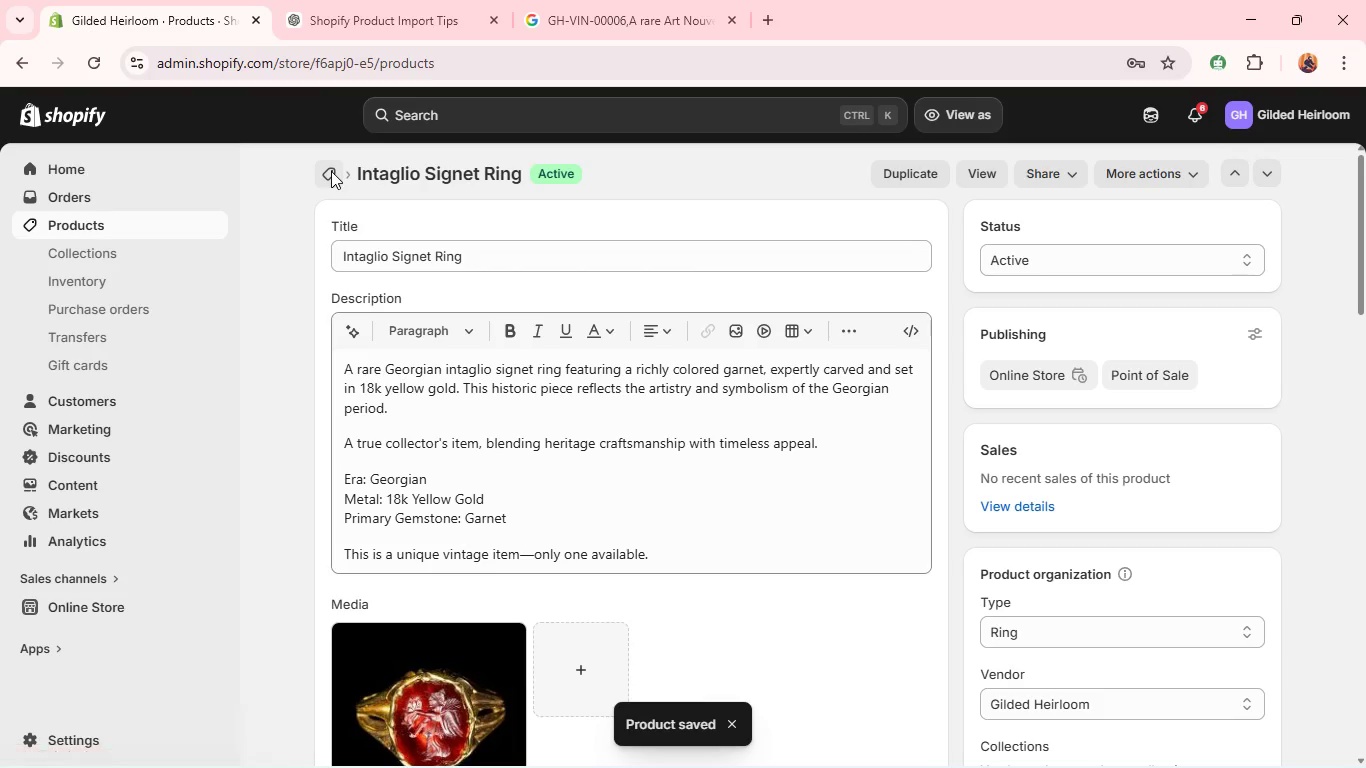 
left_click([406, 508])
 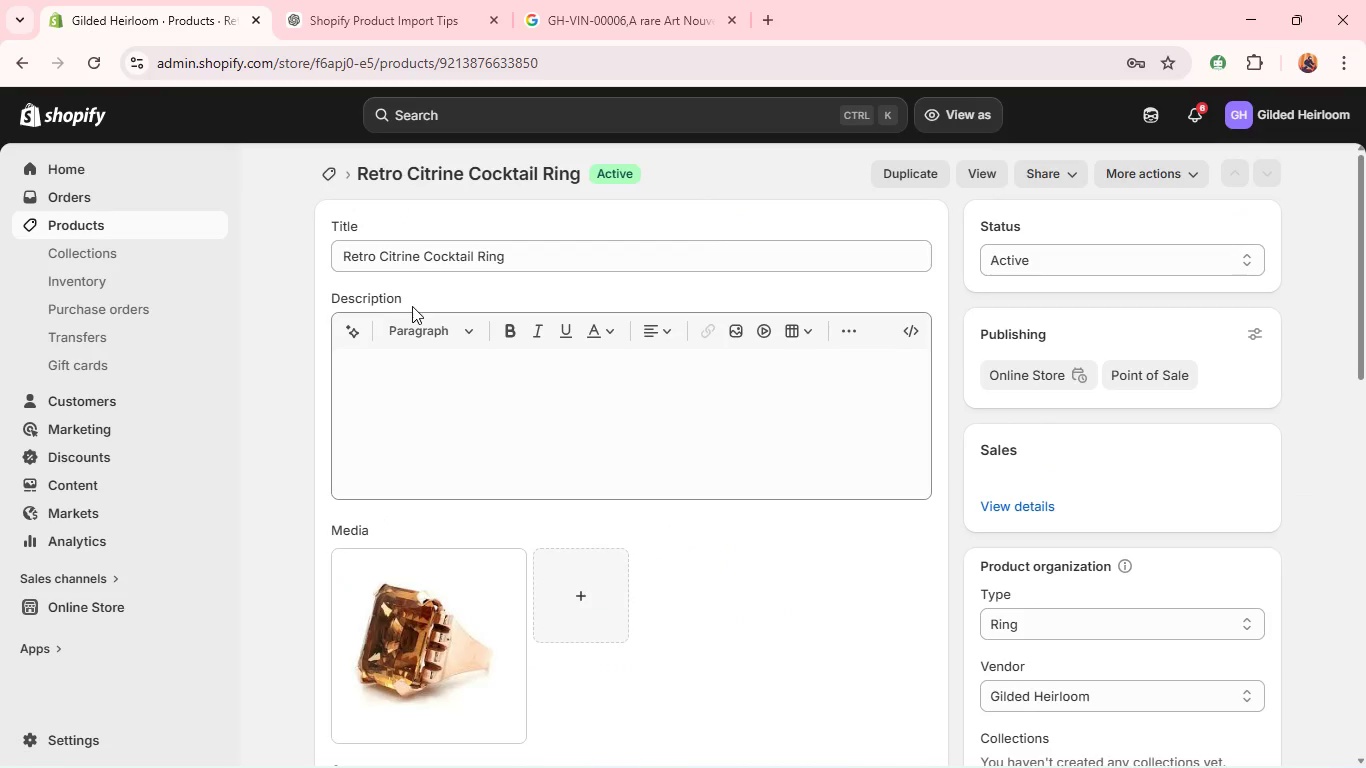 
left_click([422, 252])
 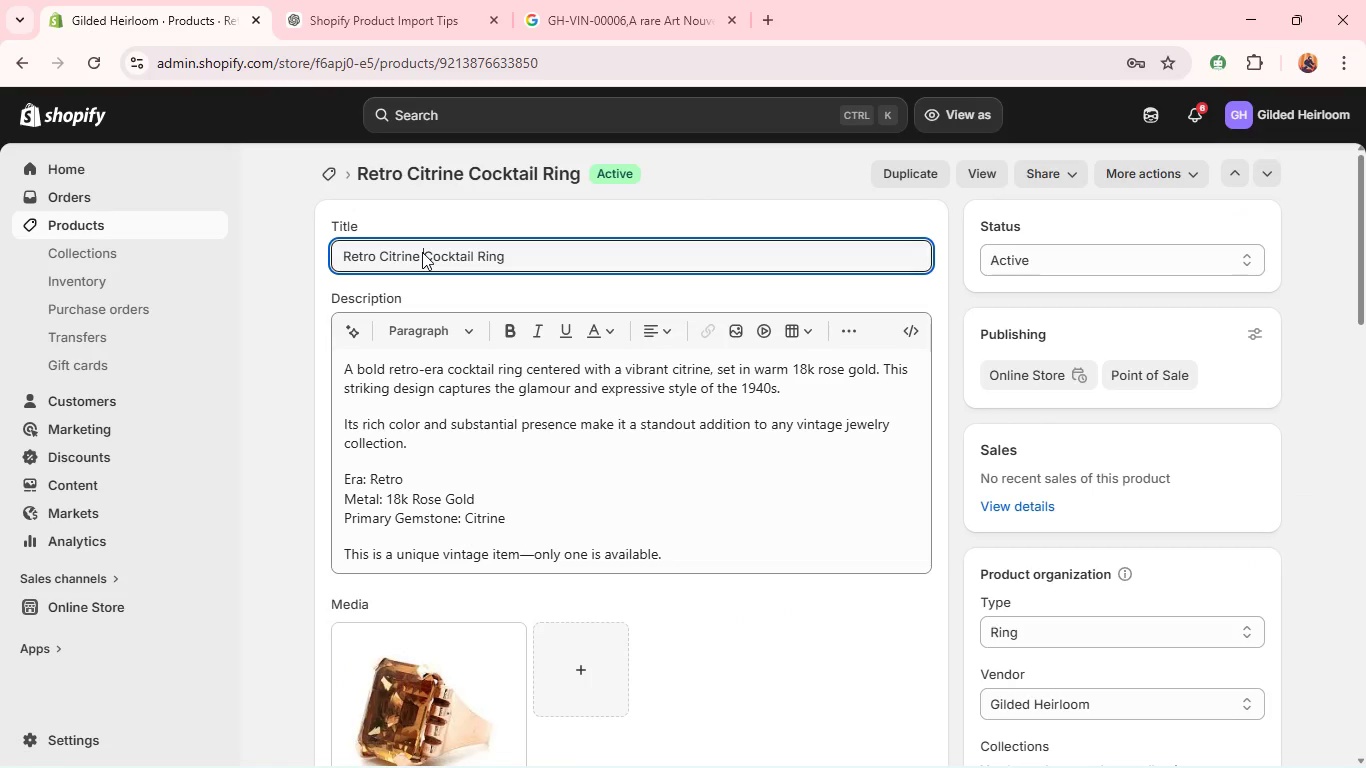 
hold_key(key=Backspace, duration=1.5)
 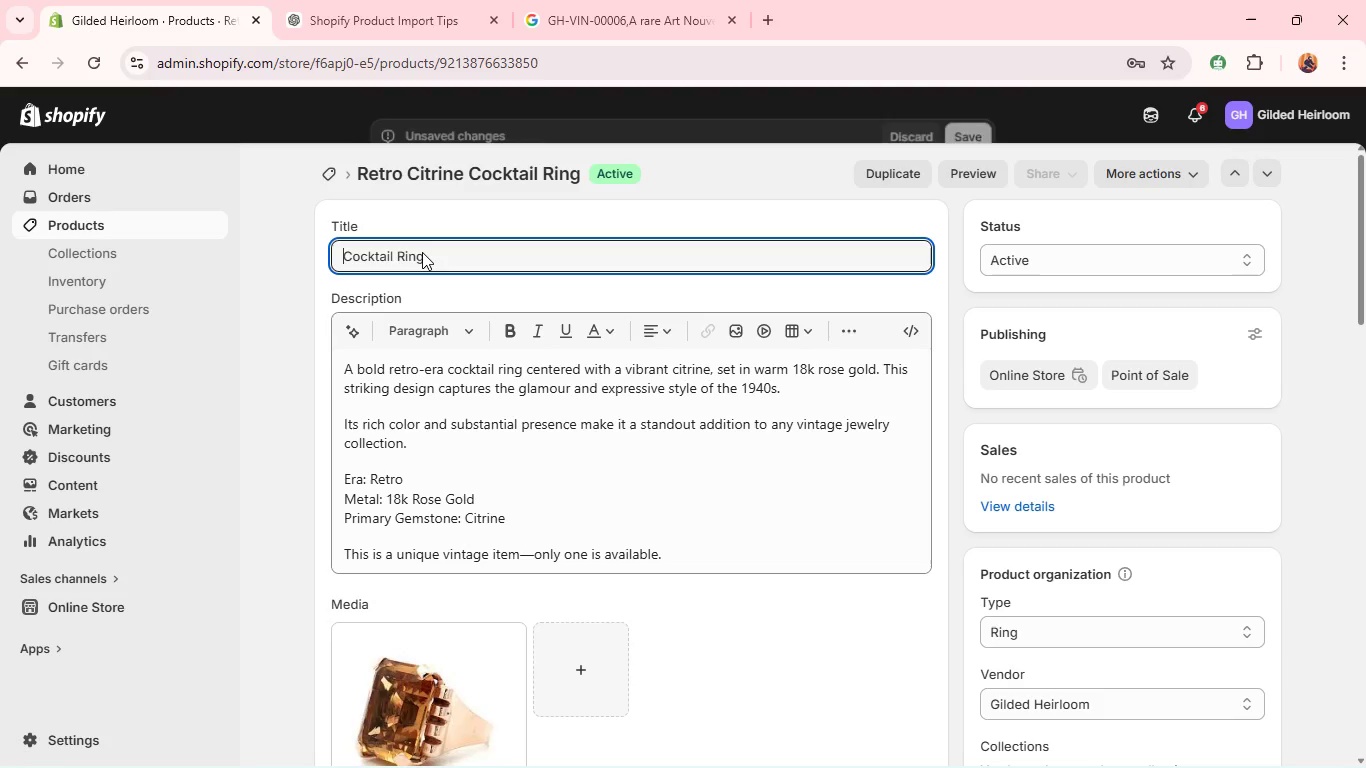 
hold_key(key=Backspace, duration=0.98)
 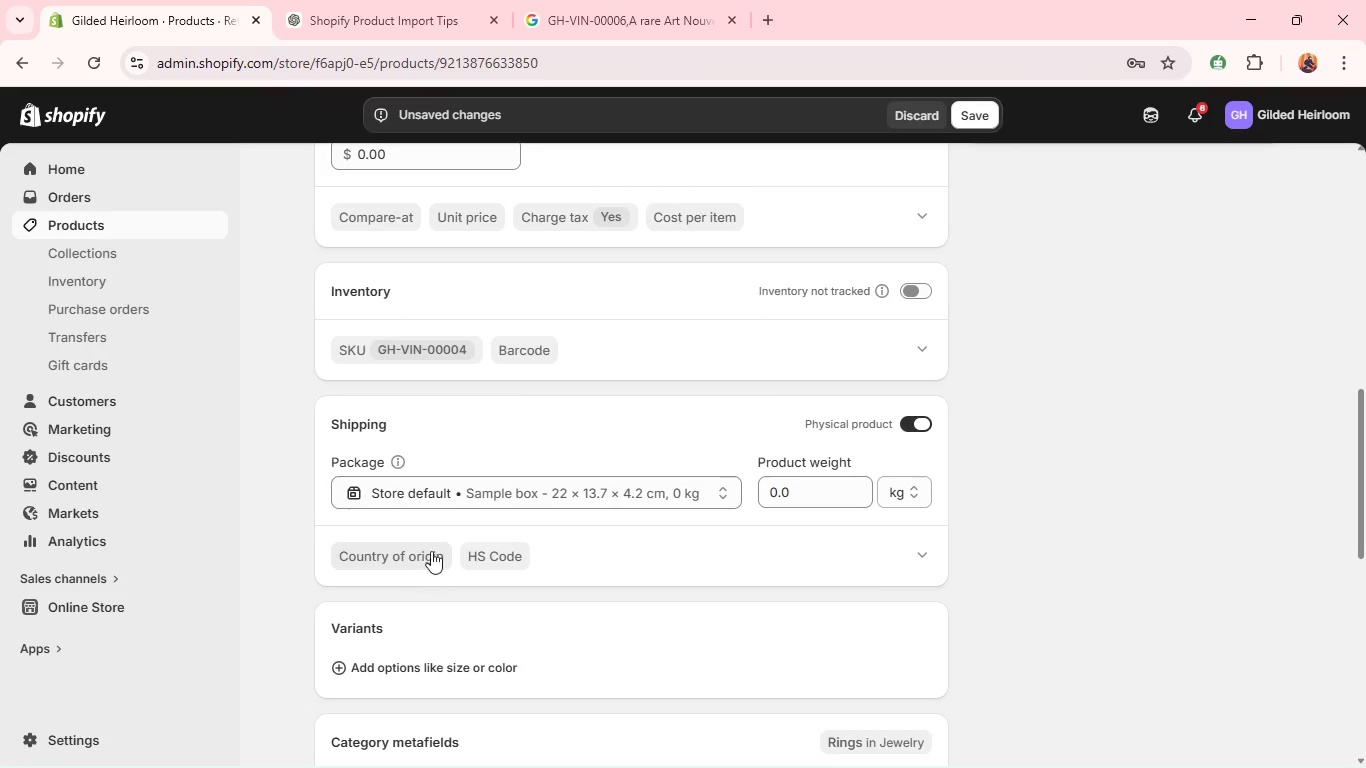 
wait(5.83)
 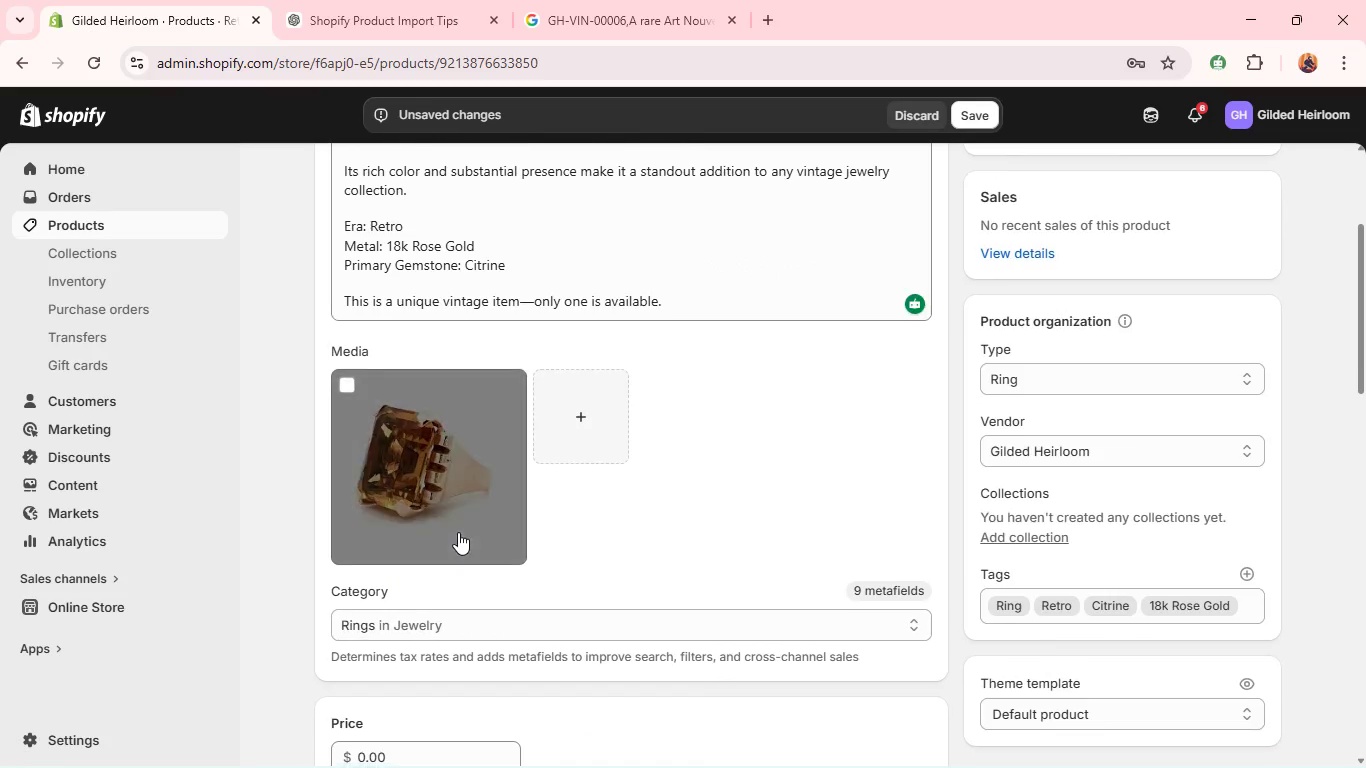 
left_click([447, 532])
 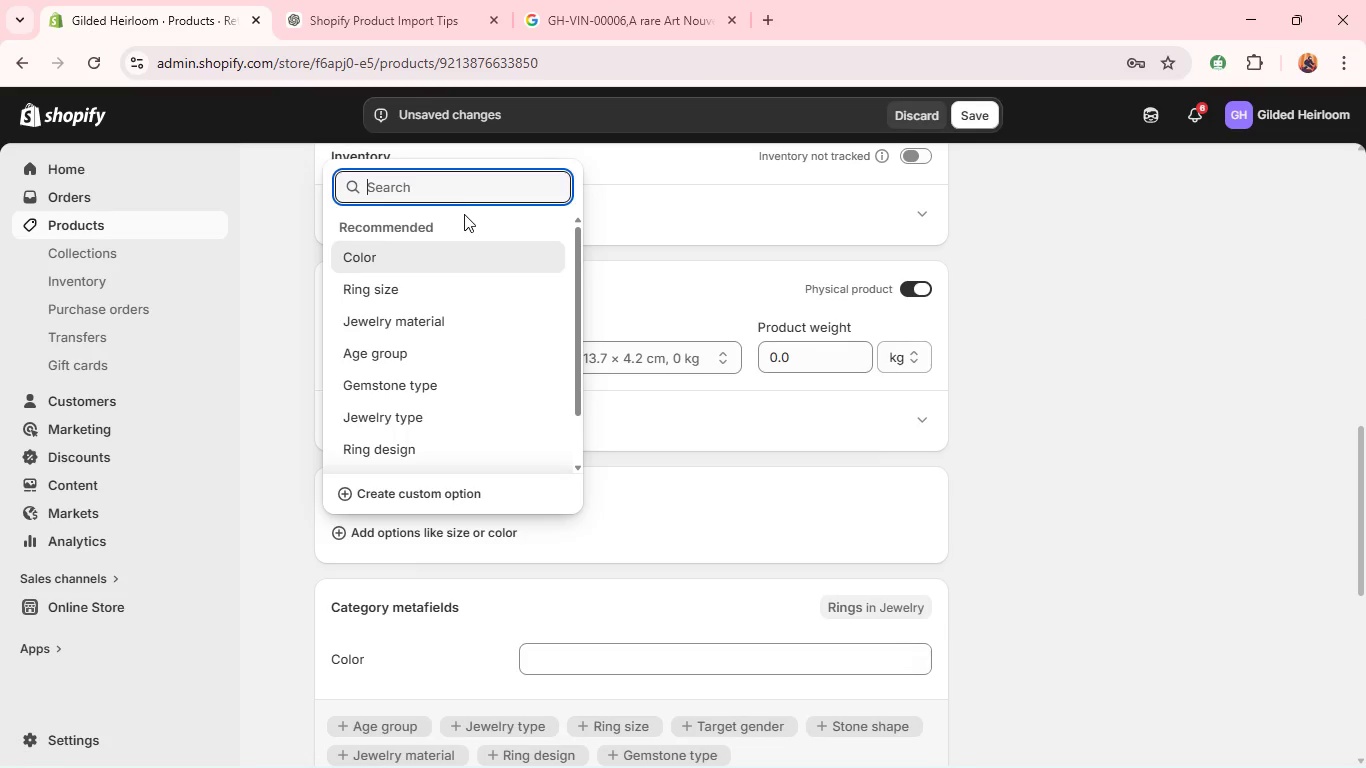 
type(Material)
 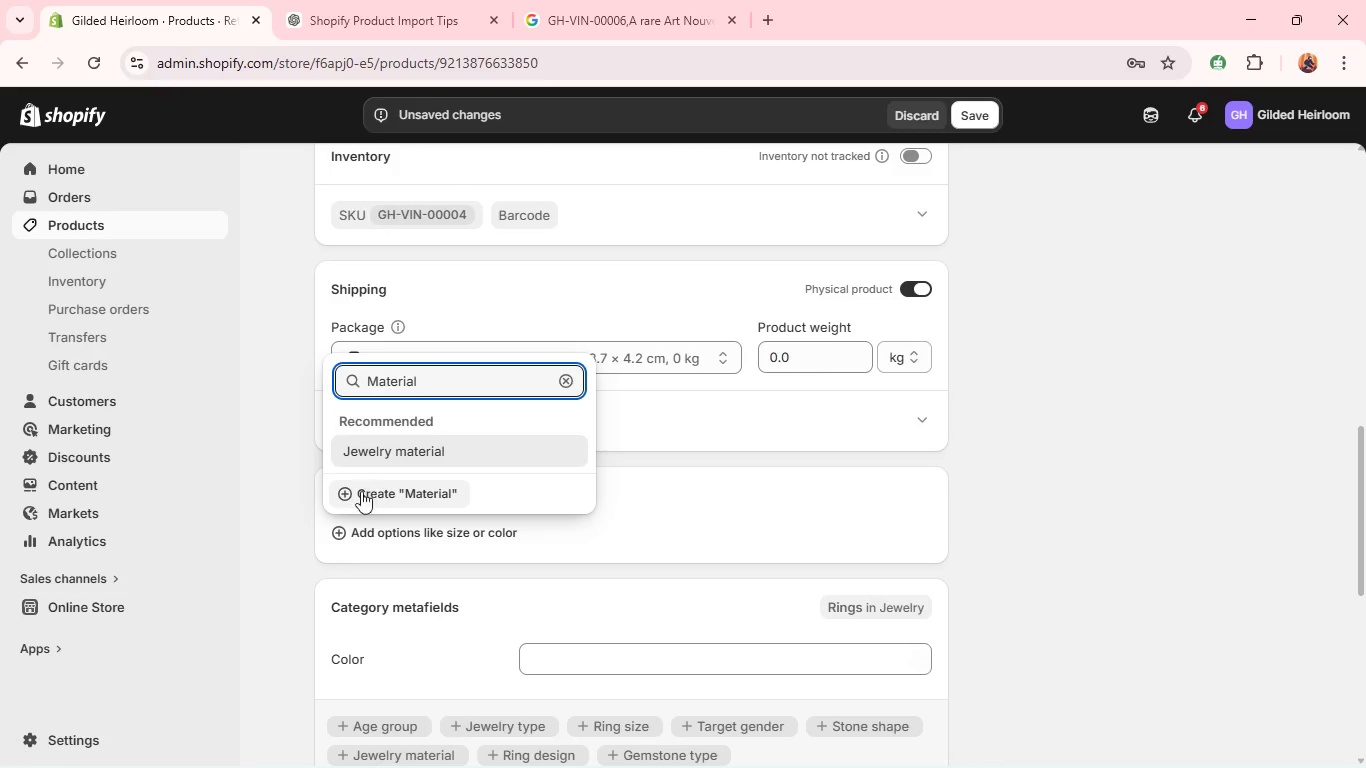 
left_click([357, 498])
 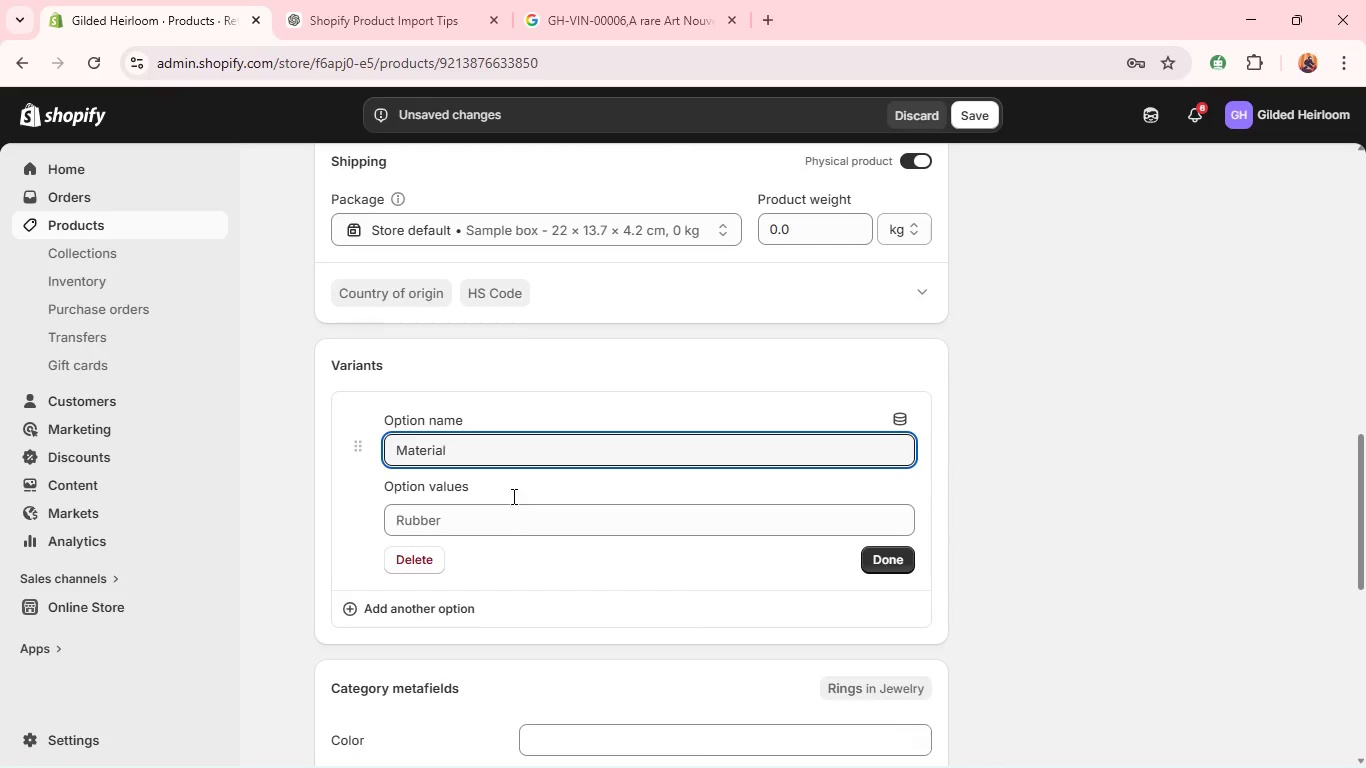 
left_click([491, 501])
 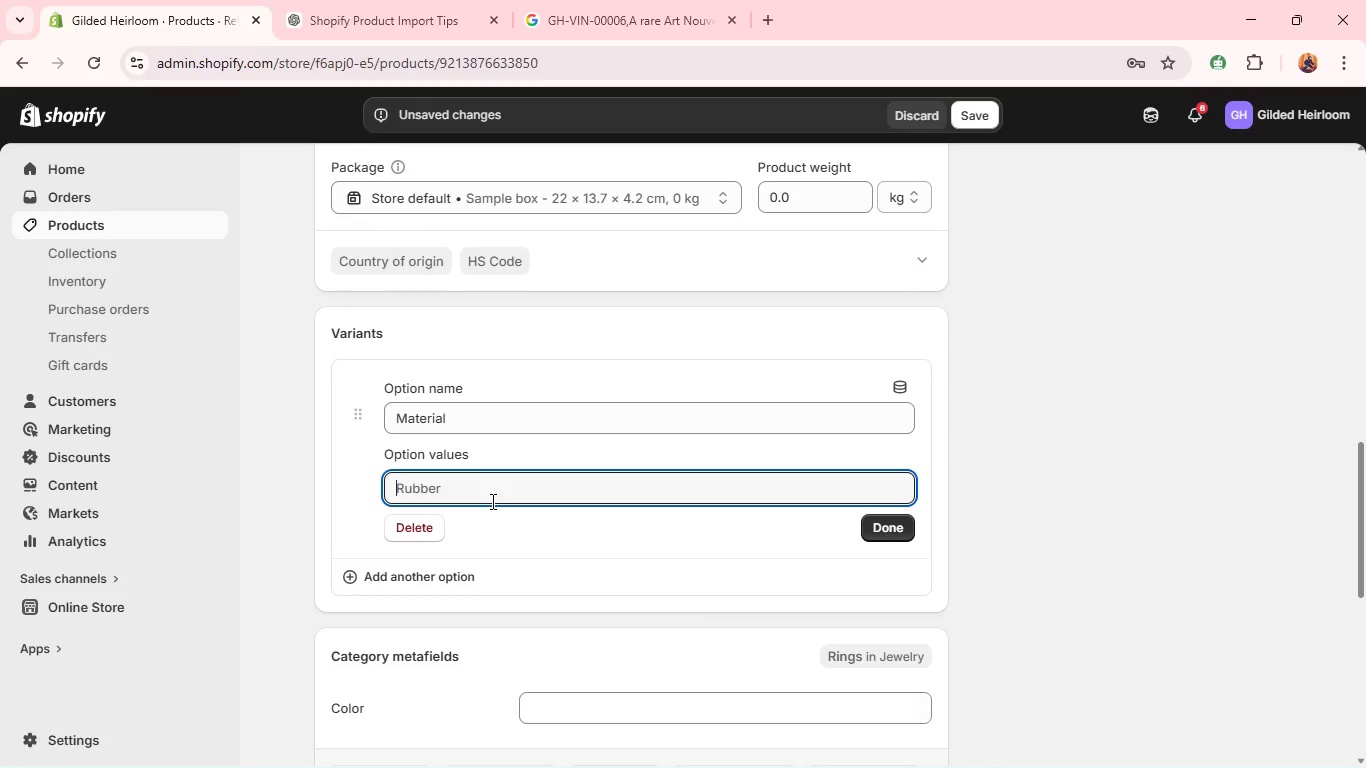 
type(18k Rose Gold )
 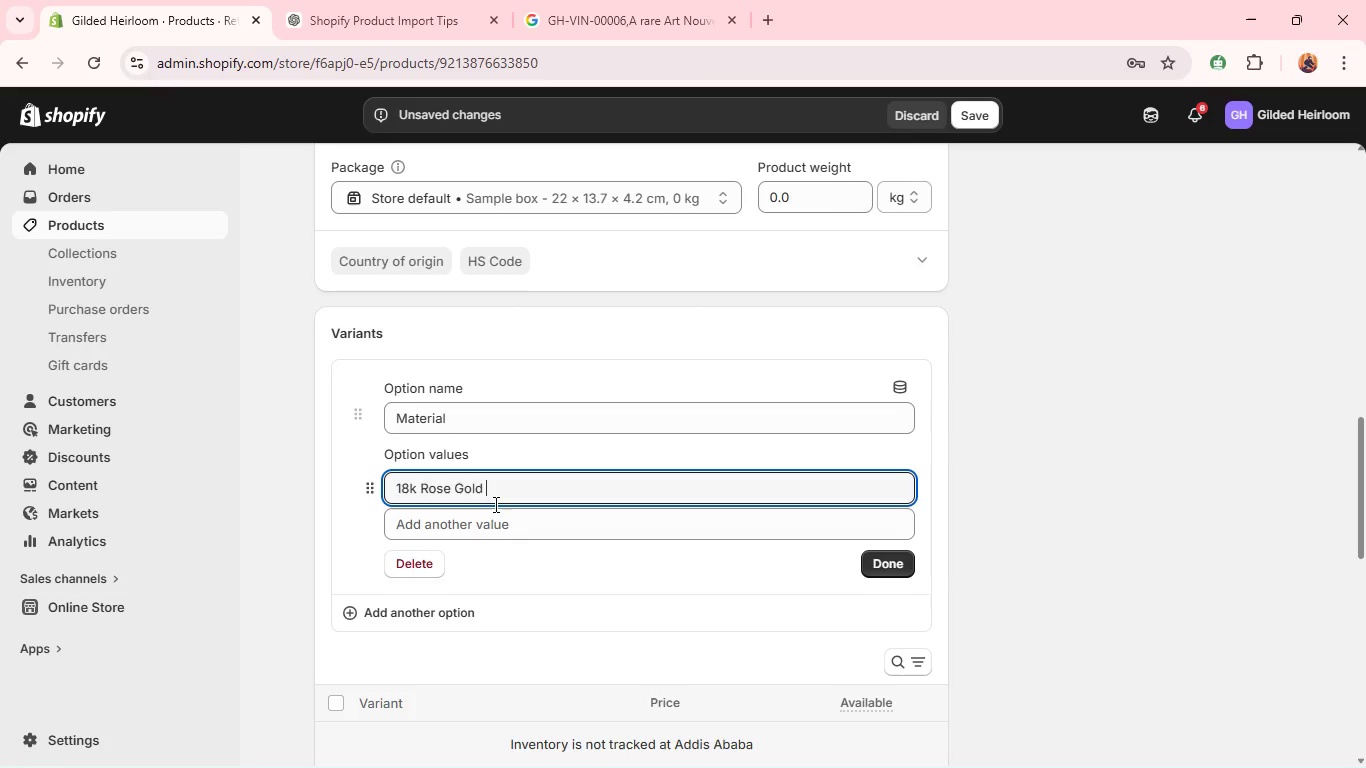 
left_click([893, 556])
 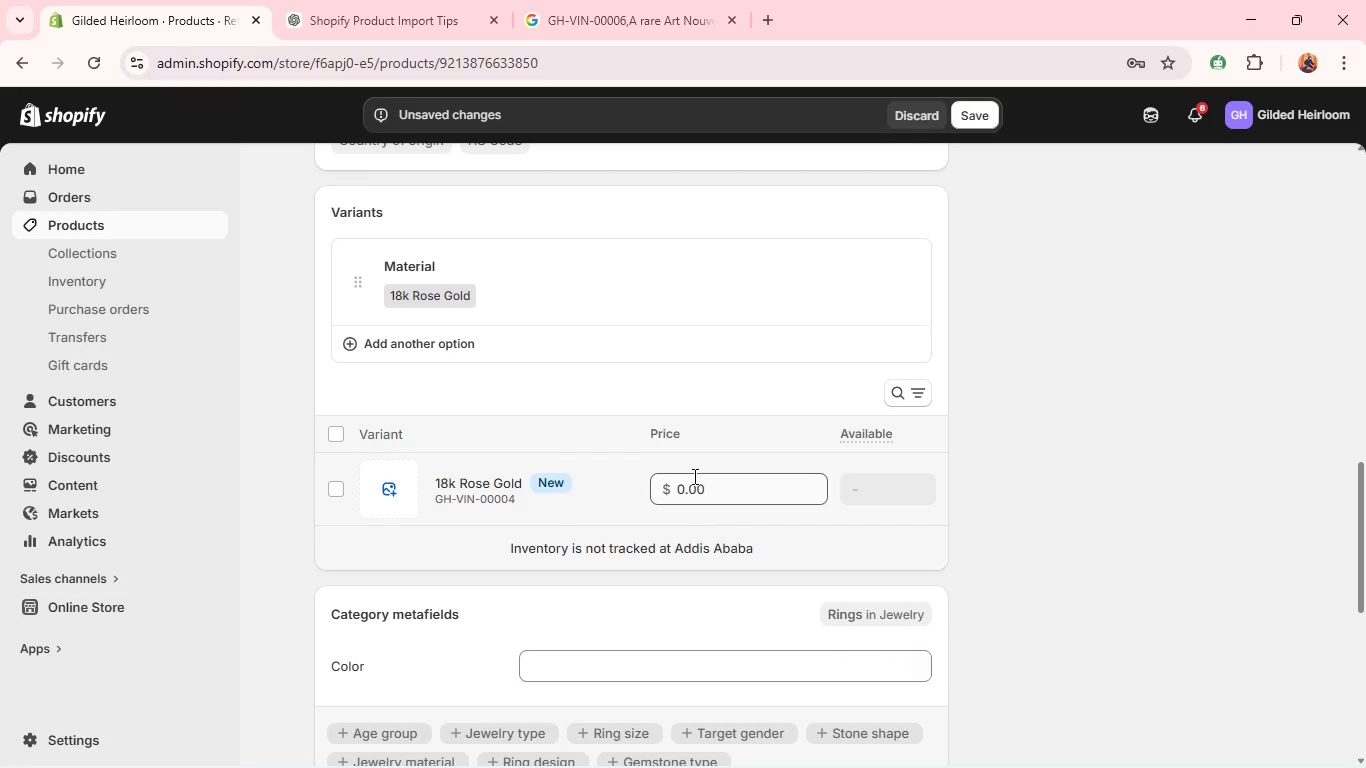 
double_click([693, 476])
 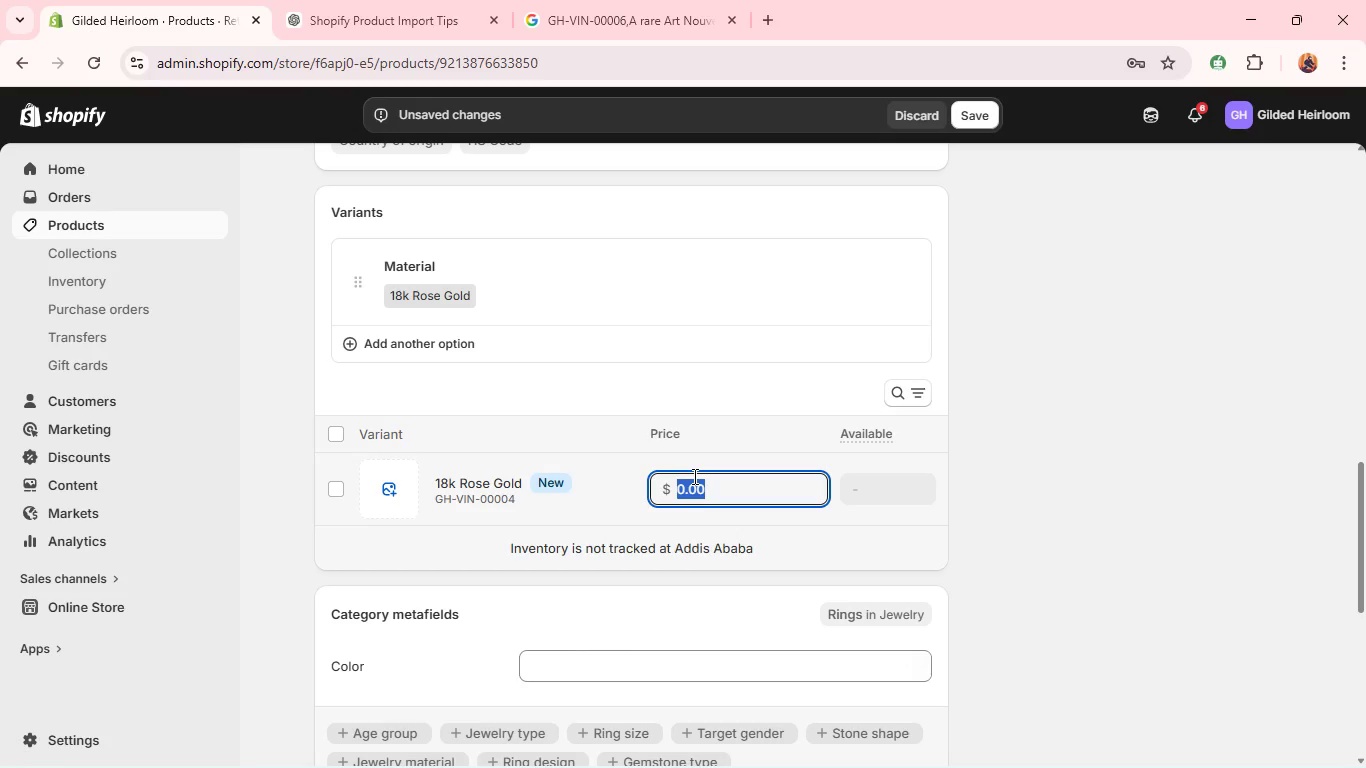 
triple_click([693, 476])
 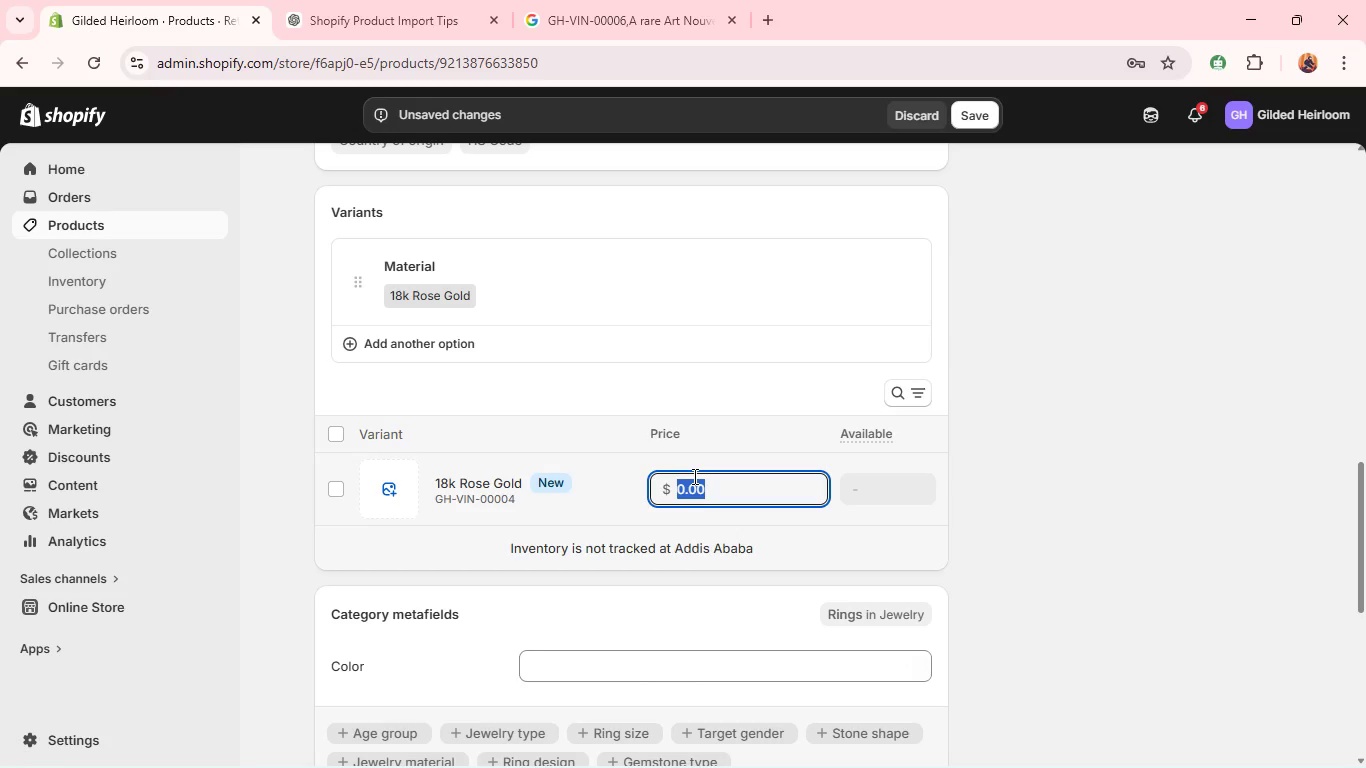 
type(2100)
 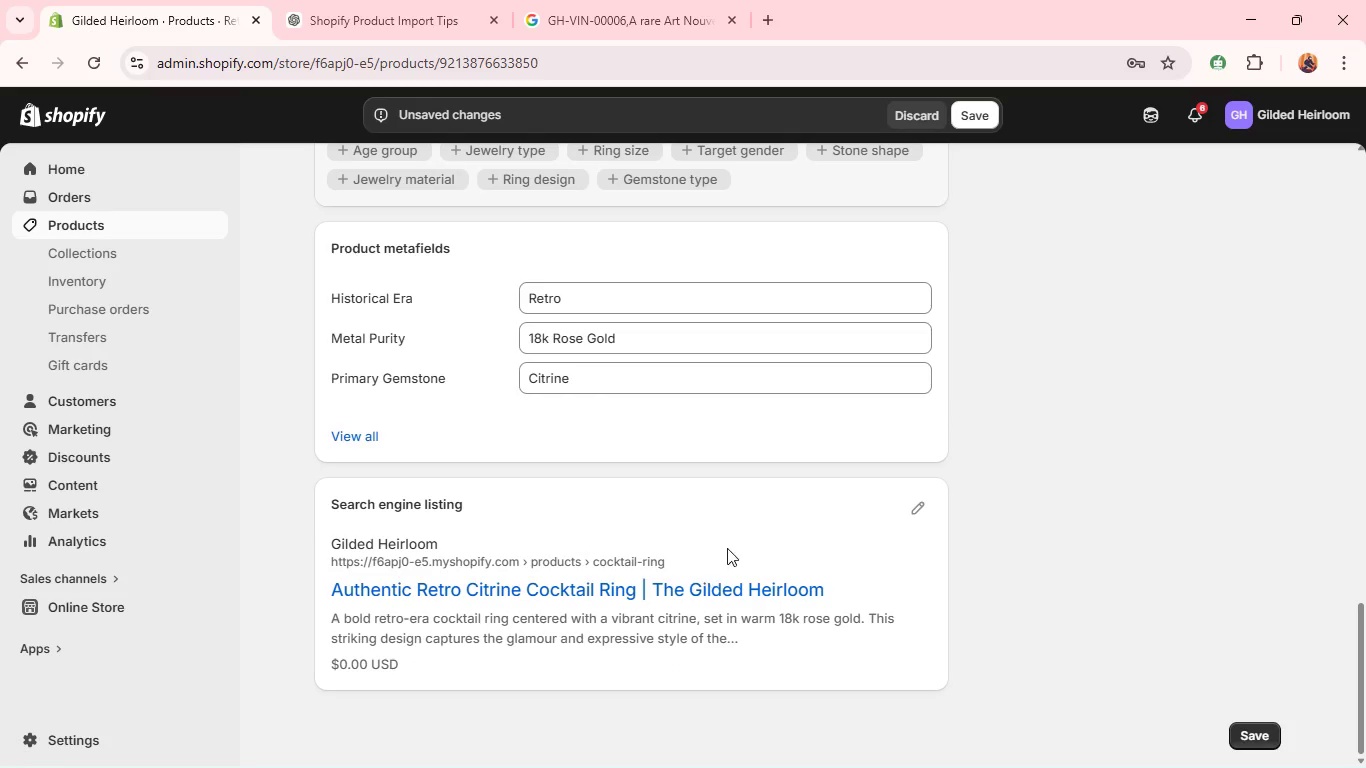 
left_click([927, 519])
 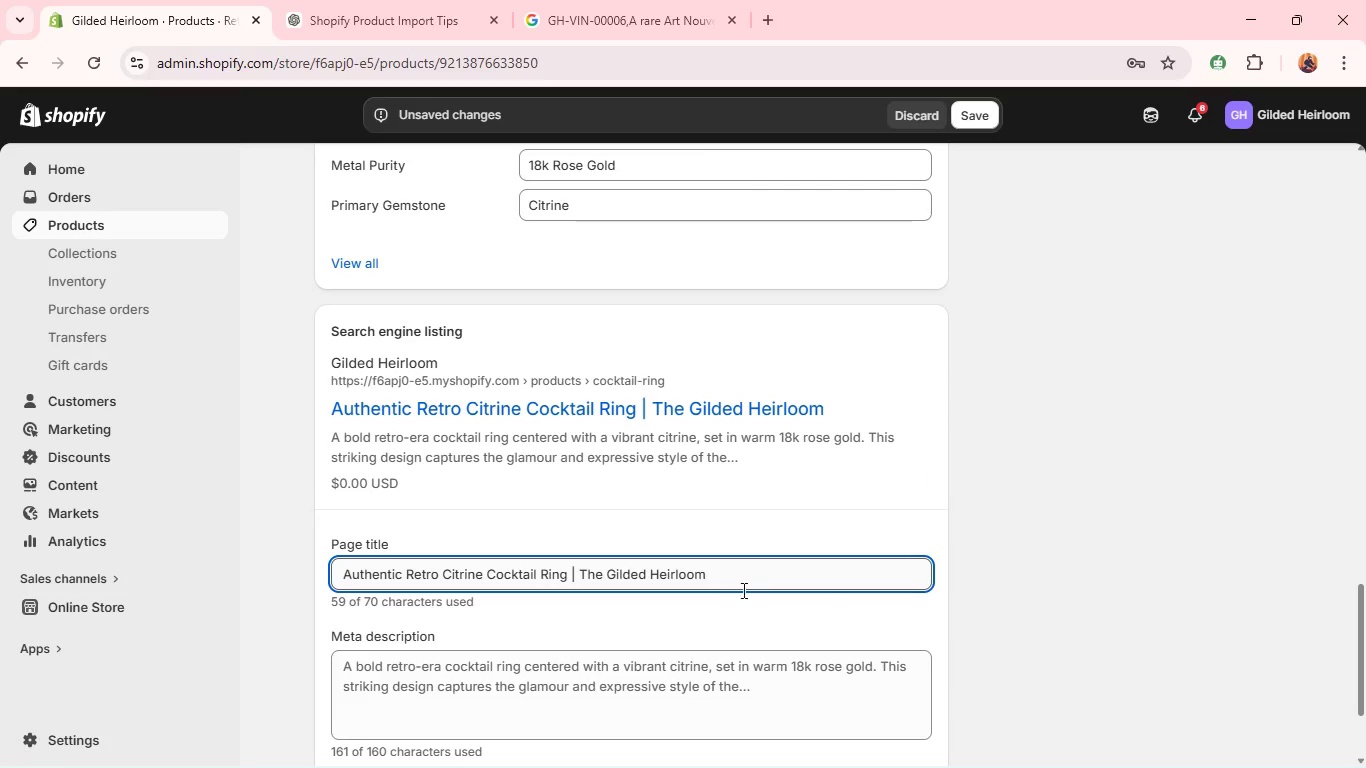 
double_click([735, 589])
 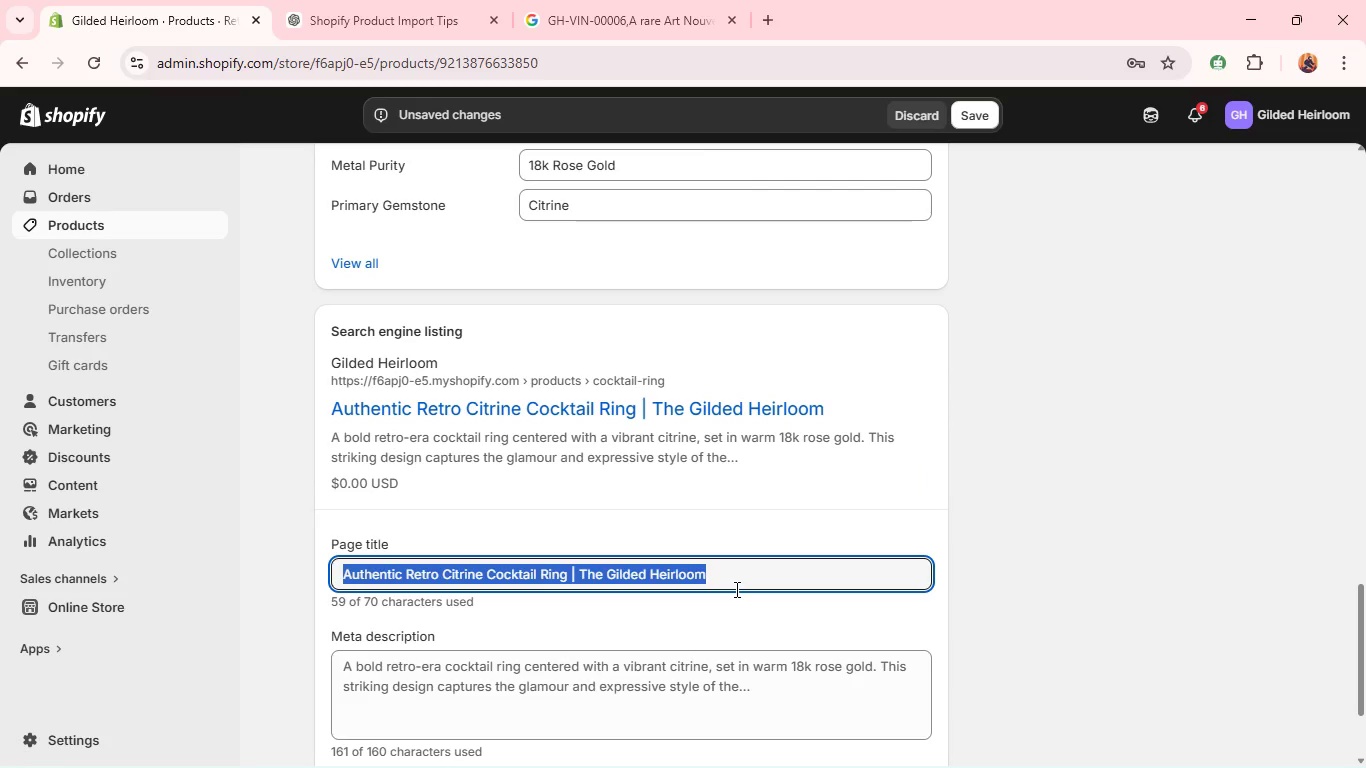 
triple_click([735, 589])
 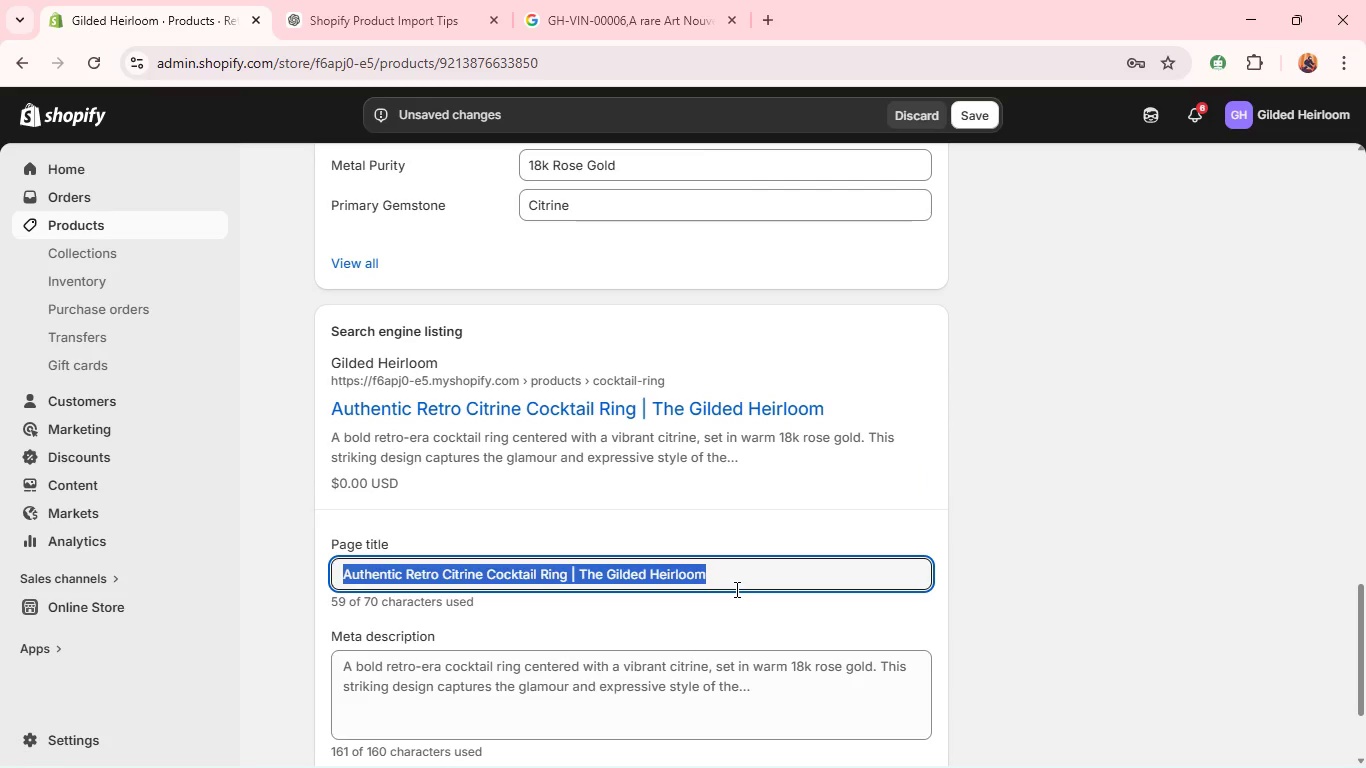 
triple_click([735, 589])
 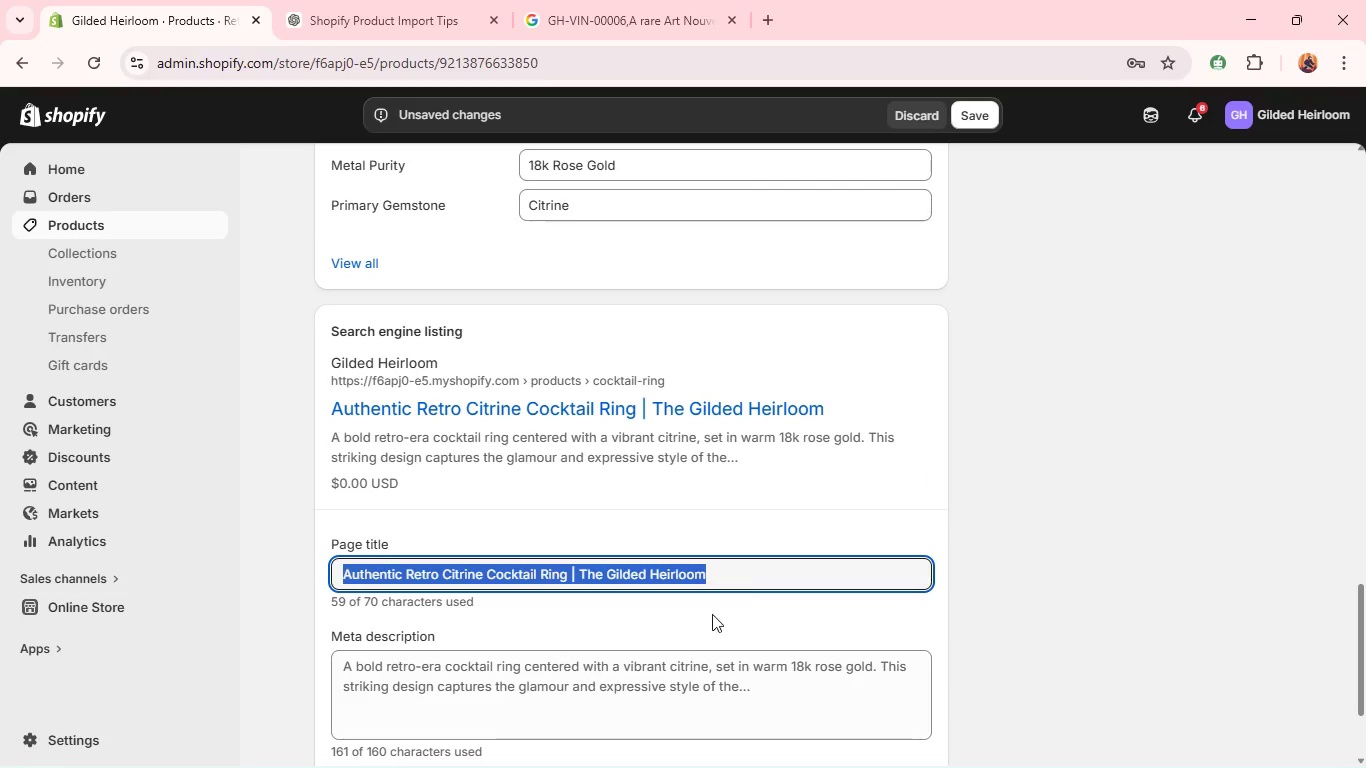 
double_click([650, 681])
 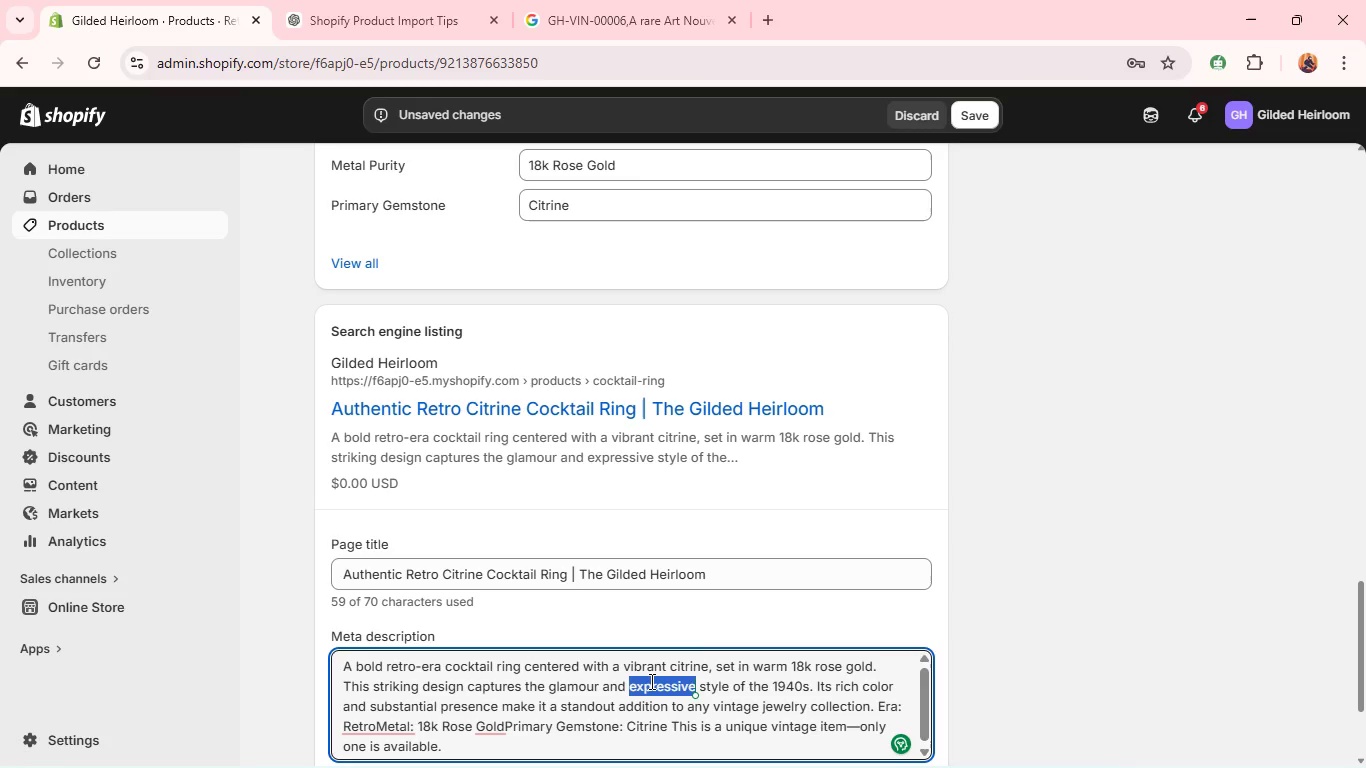 
wait(9.08)
 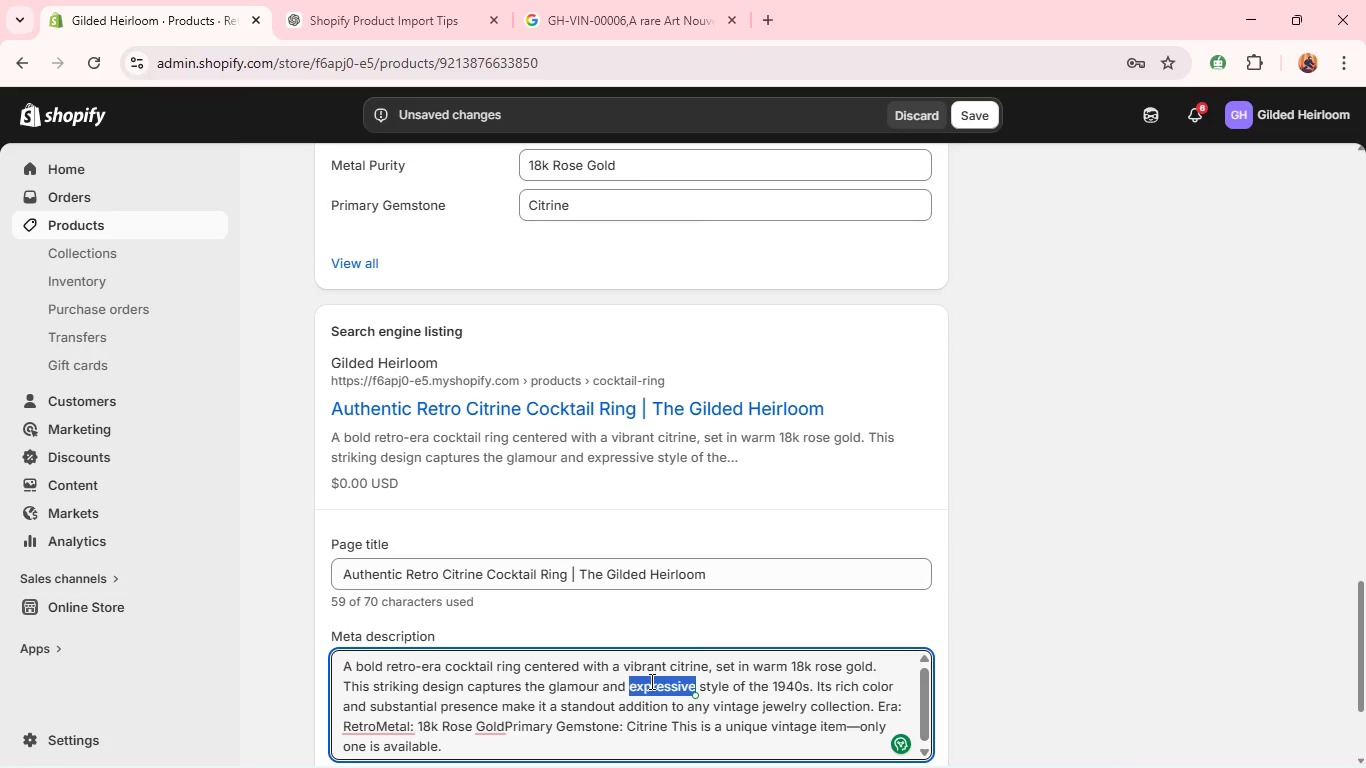 
key(Control+A)
 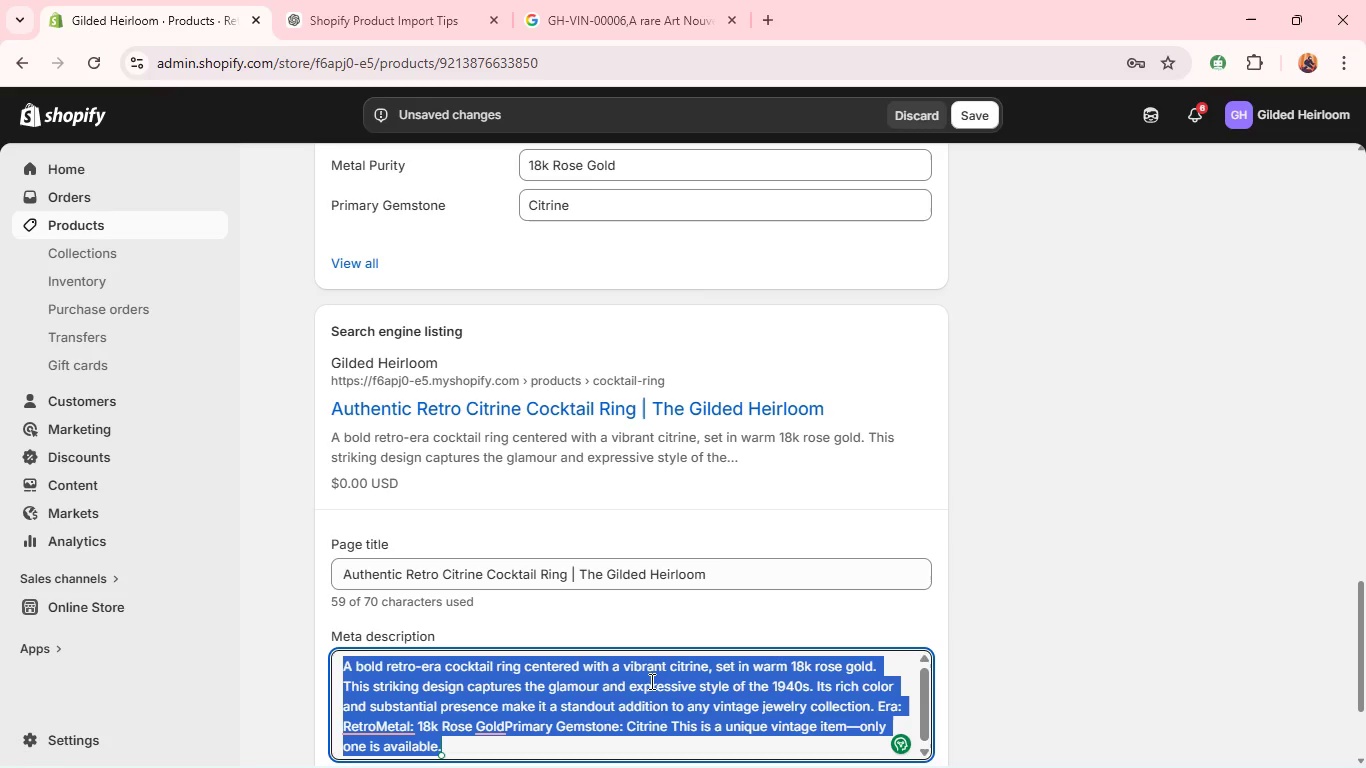 
key(Backspace)
type(Bold r)
key(Backspace)
type(Retro cokc)
key(Backspace)
key(Backspace)
type(cktail t)
key(Backspace)
type(ring in 18k rose gold featuring a vibrant cir)
key(Backspace)
type(trine gemstone. A statement vintae piece with timeless appeal.)
 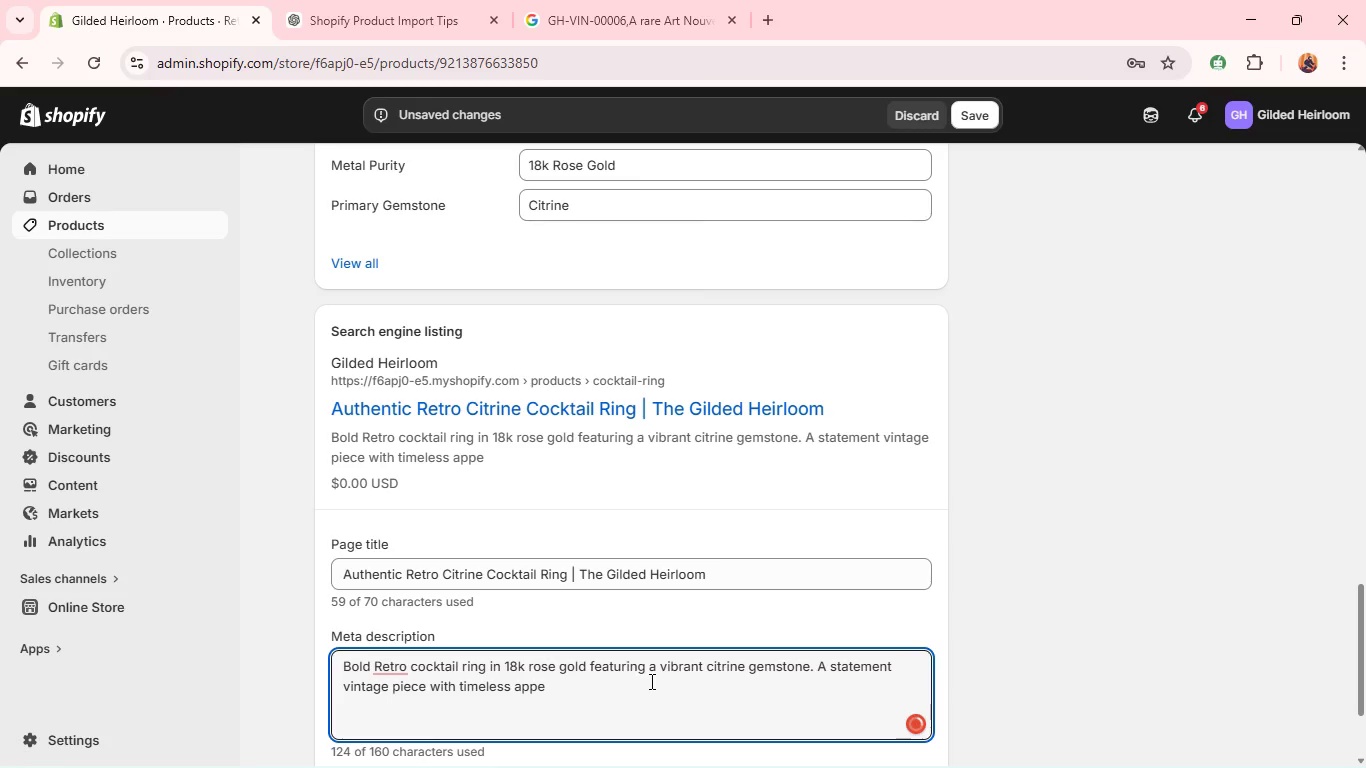 
left_click([386, 530])
 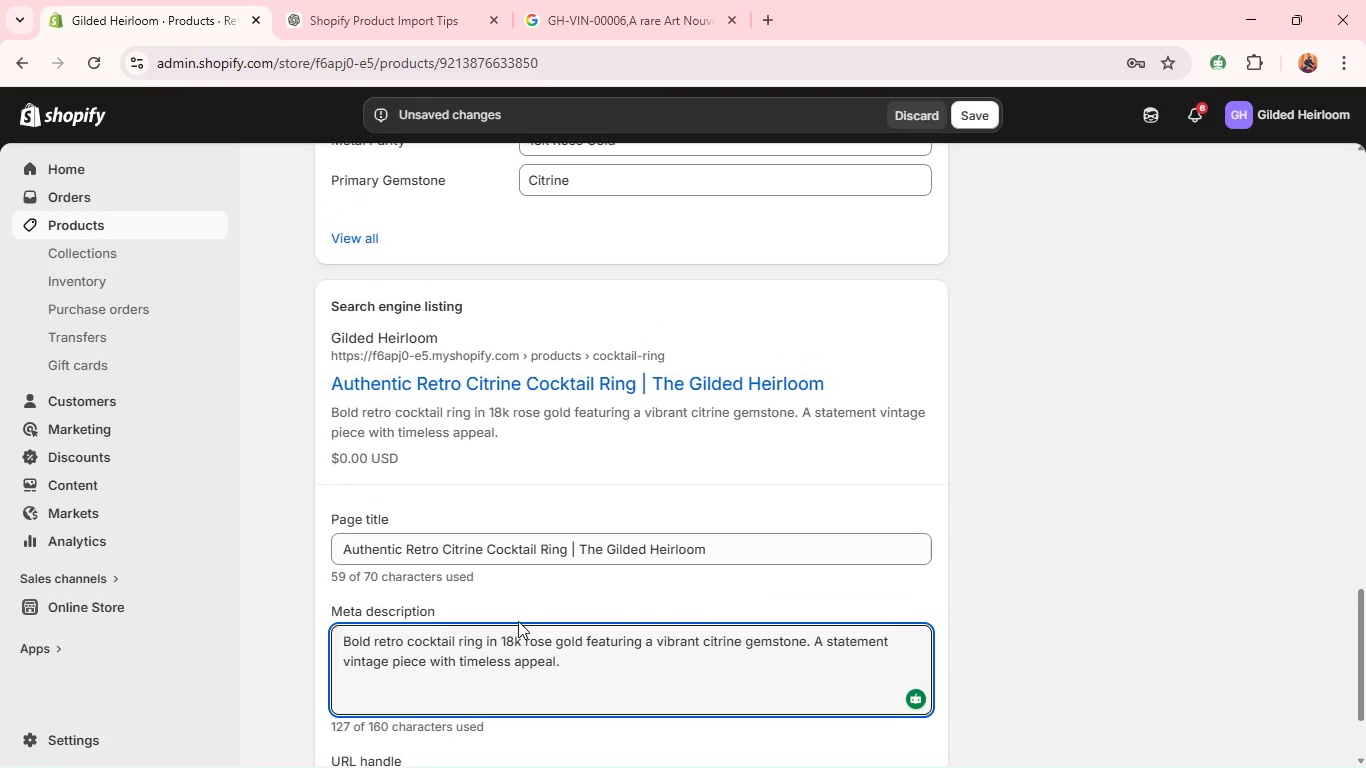 
wait(11.81)
 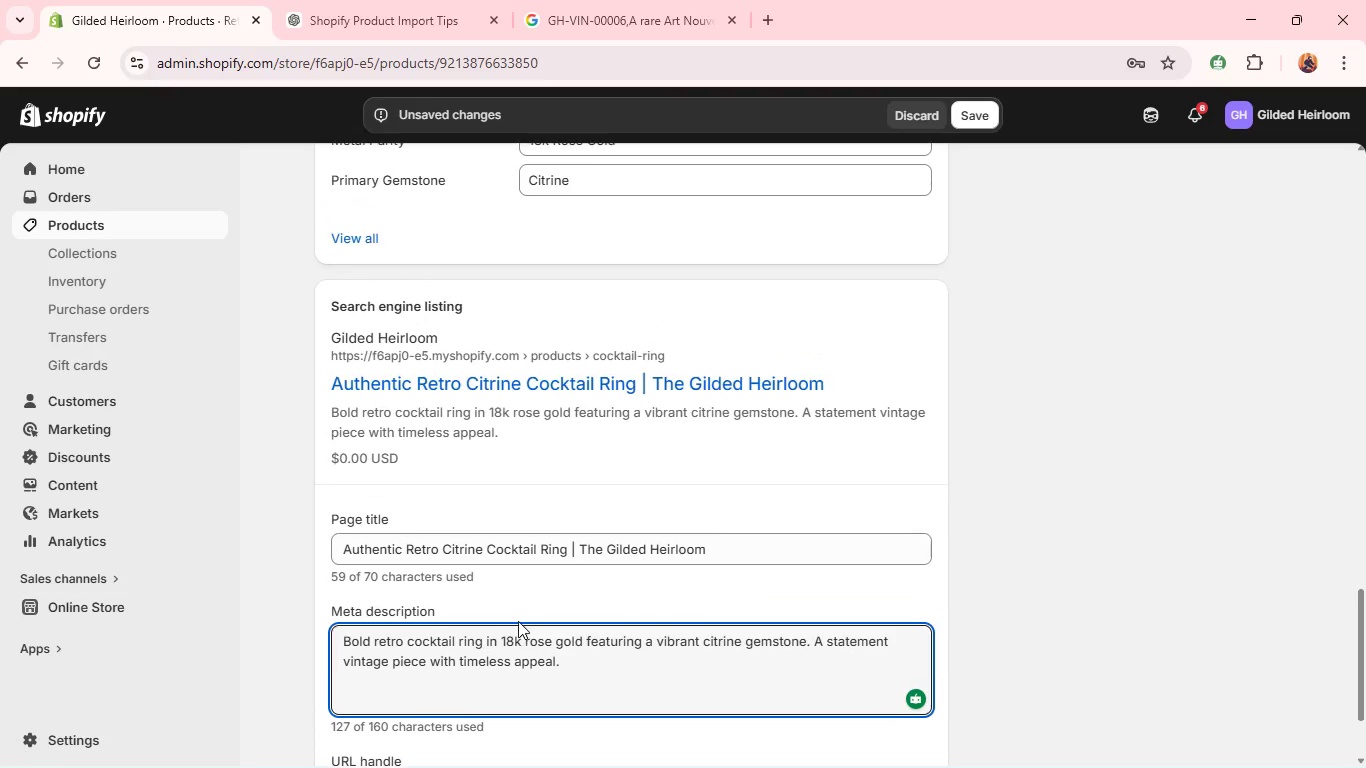 
left_click([638, 427])
 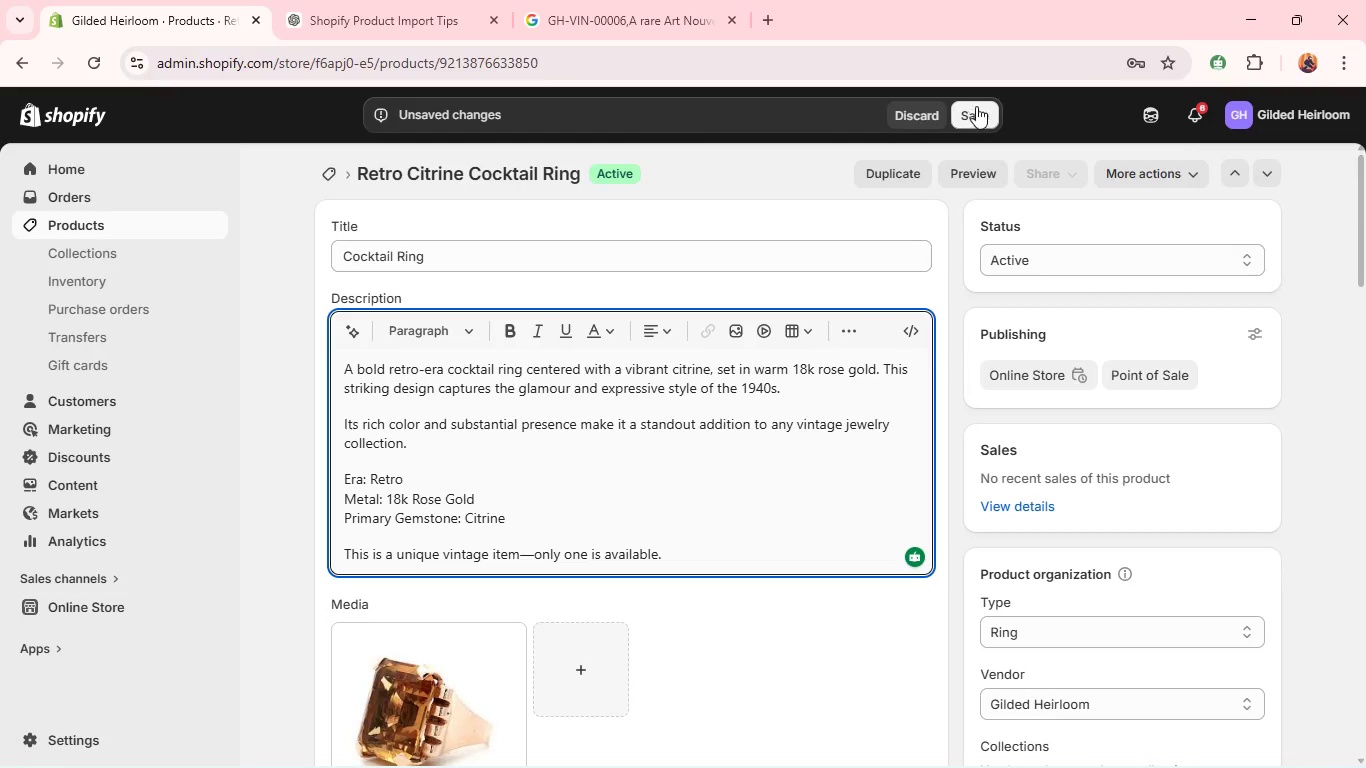 
left_click([977, 106])
 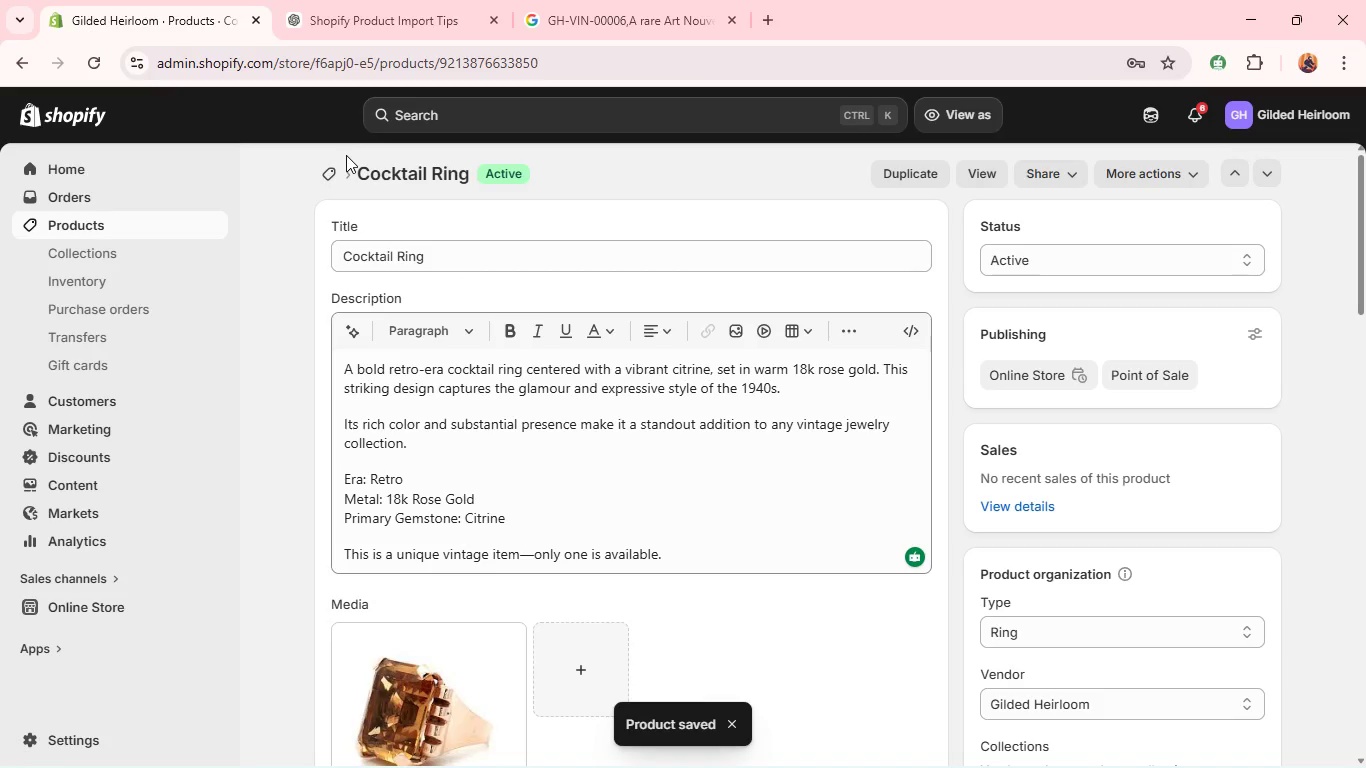 
wait(17.17)
 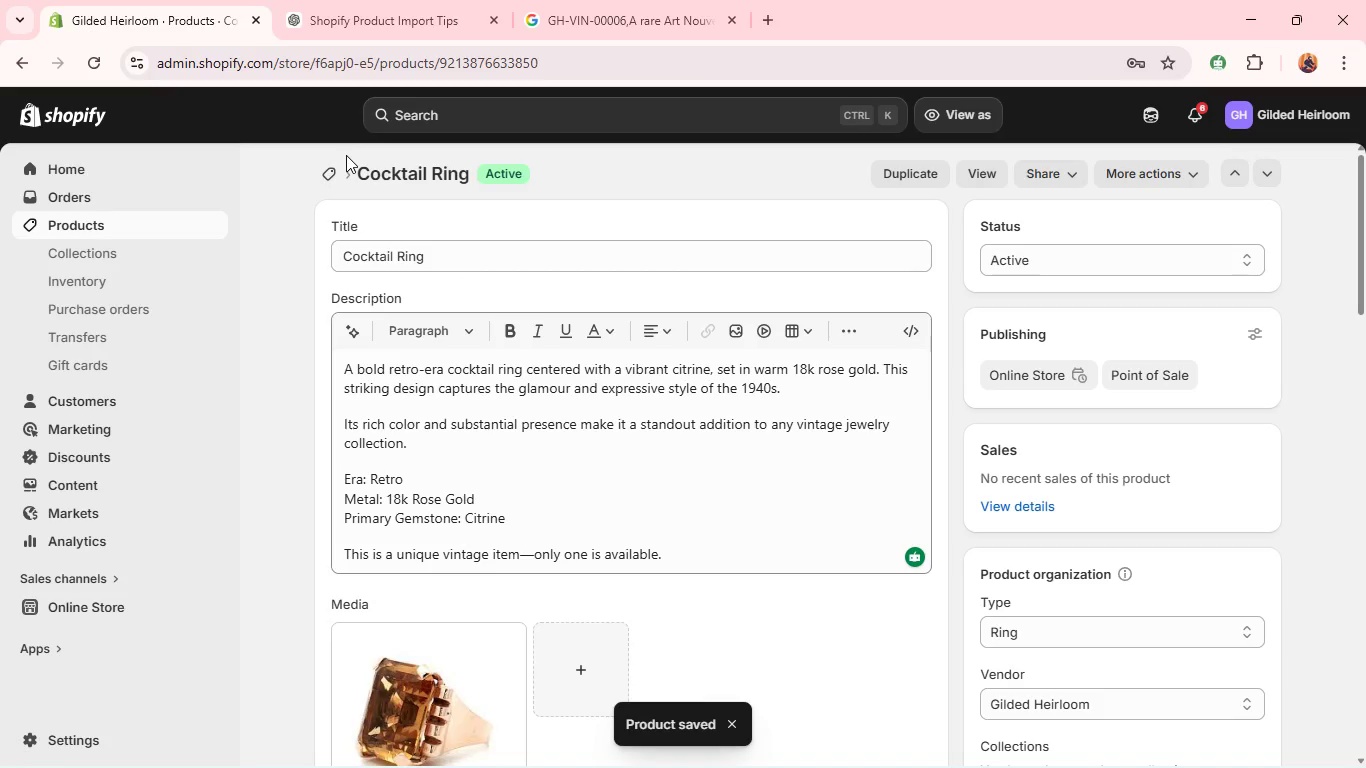 
left_click([326, 172])
 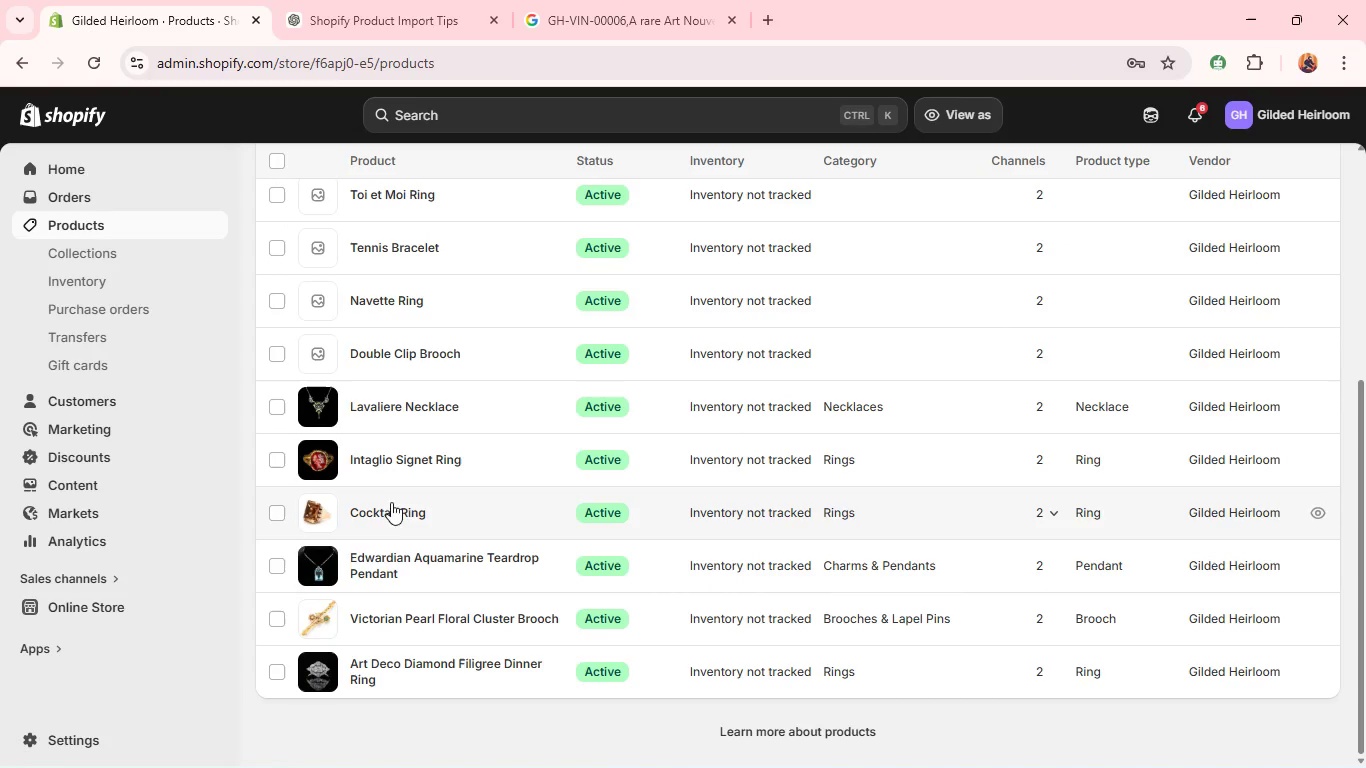 
wait(13.62)
 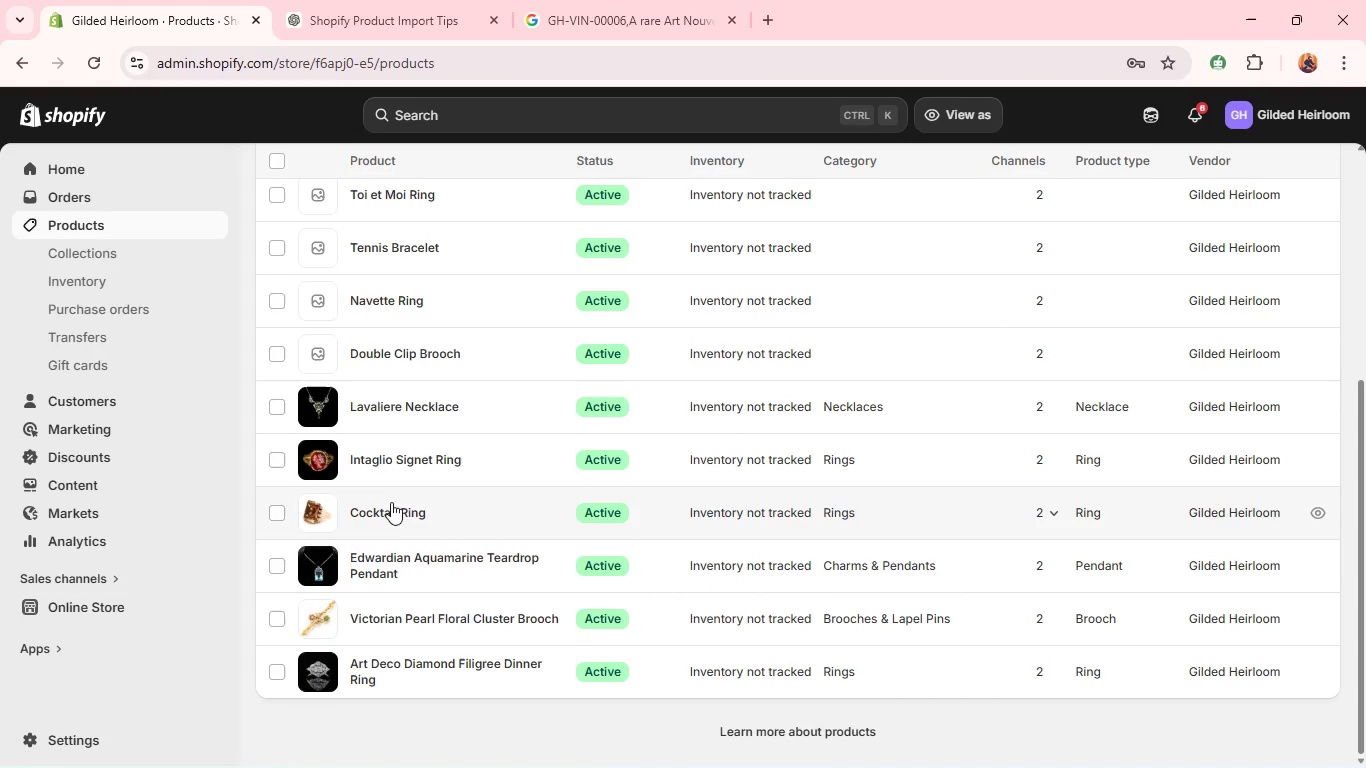 
left_click([377, 578])
 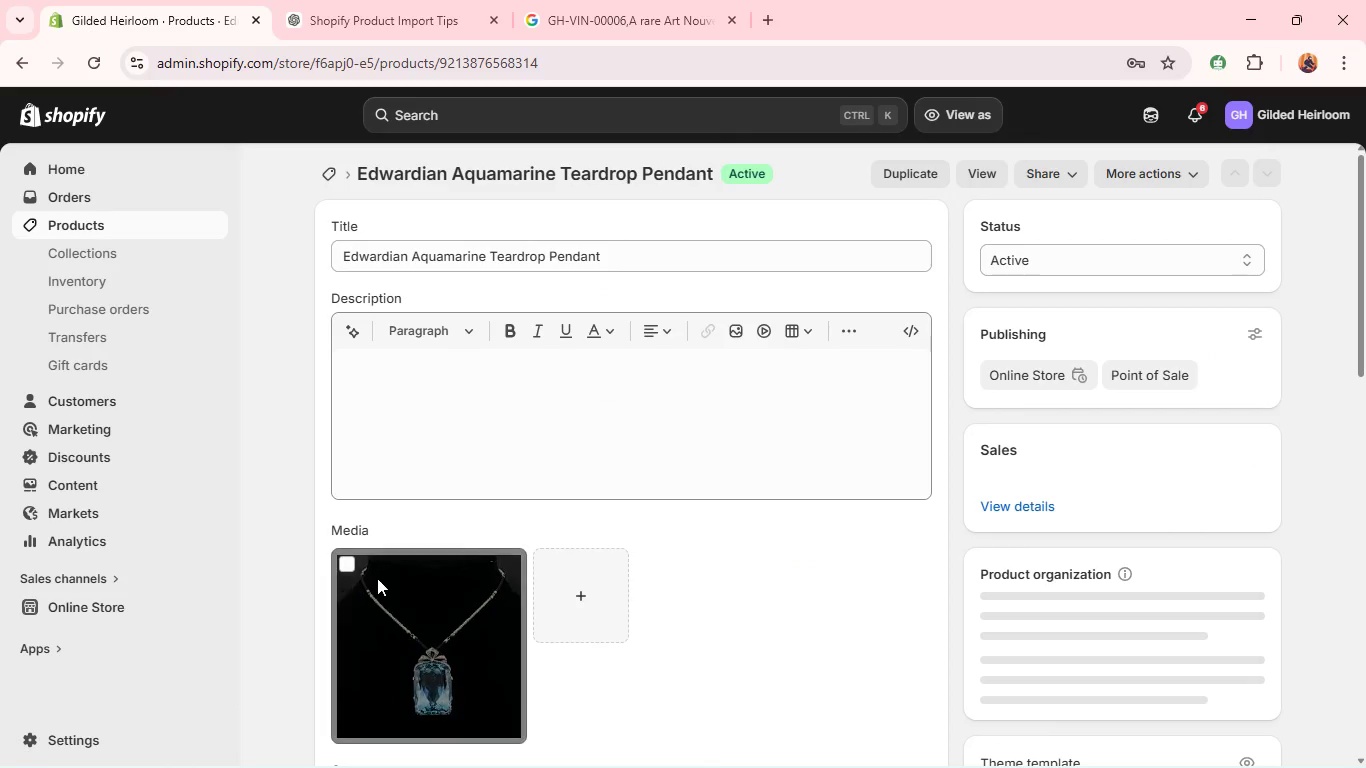 
wait(8.56)
 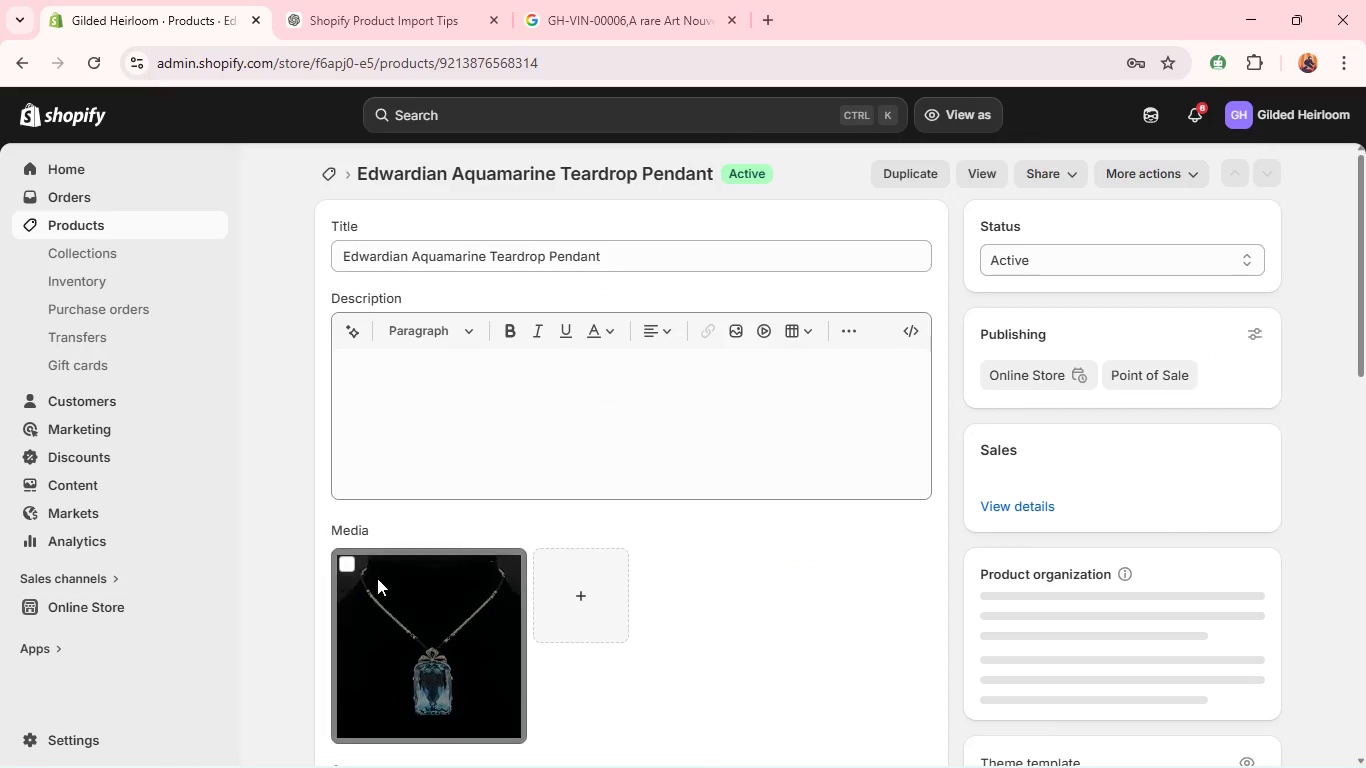 
left_click([492, 259])
 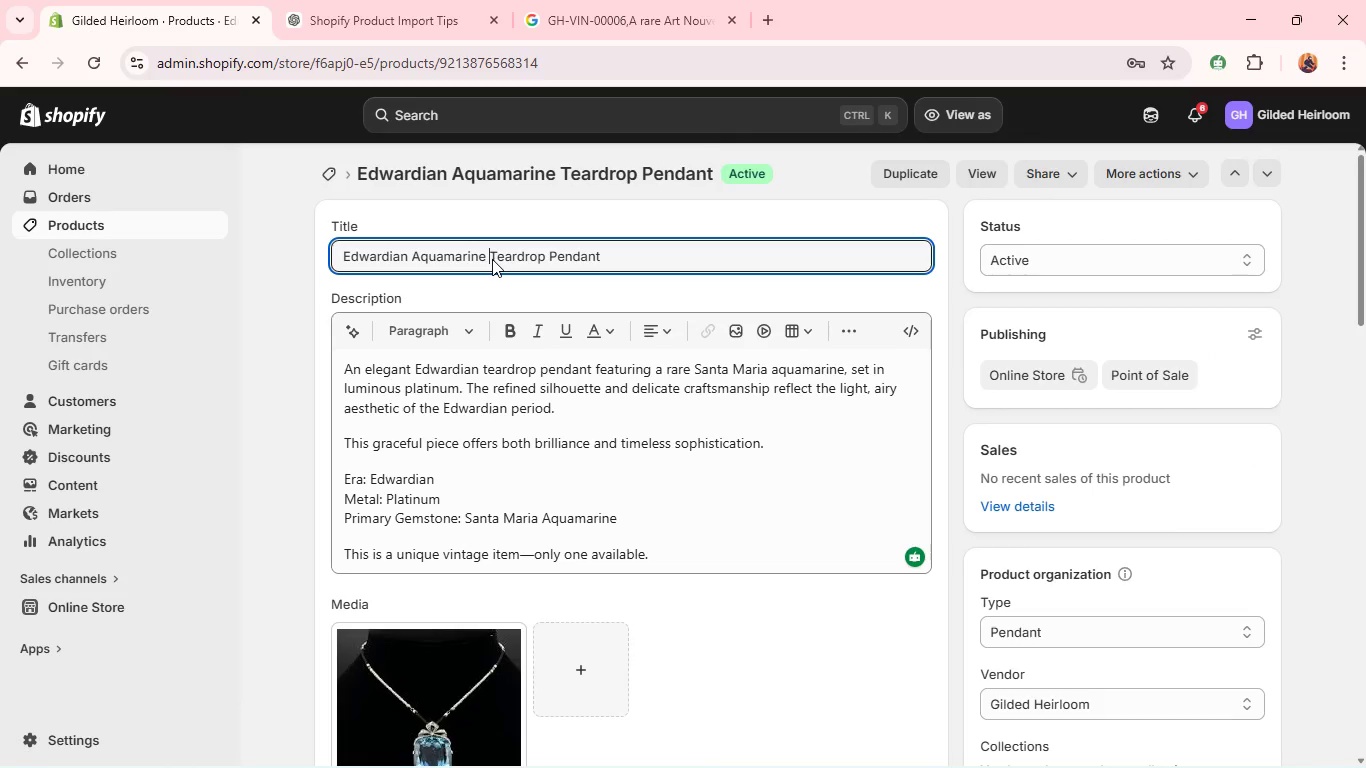 
hold_key(key=Backspace, duration=1.5)
 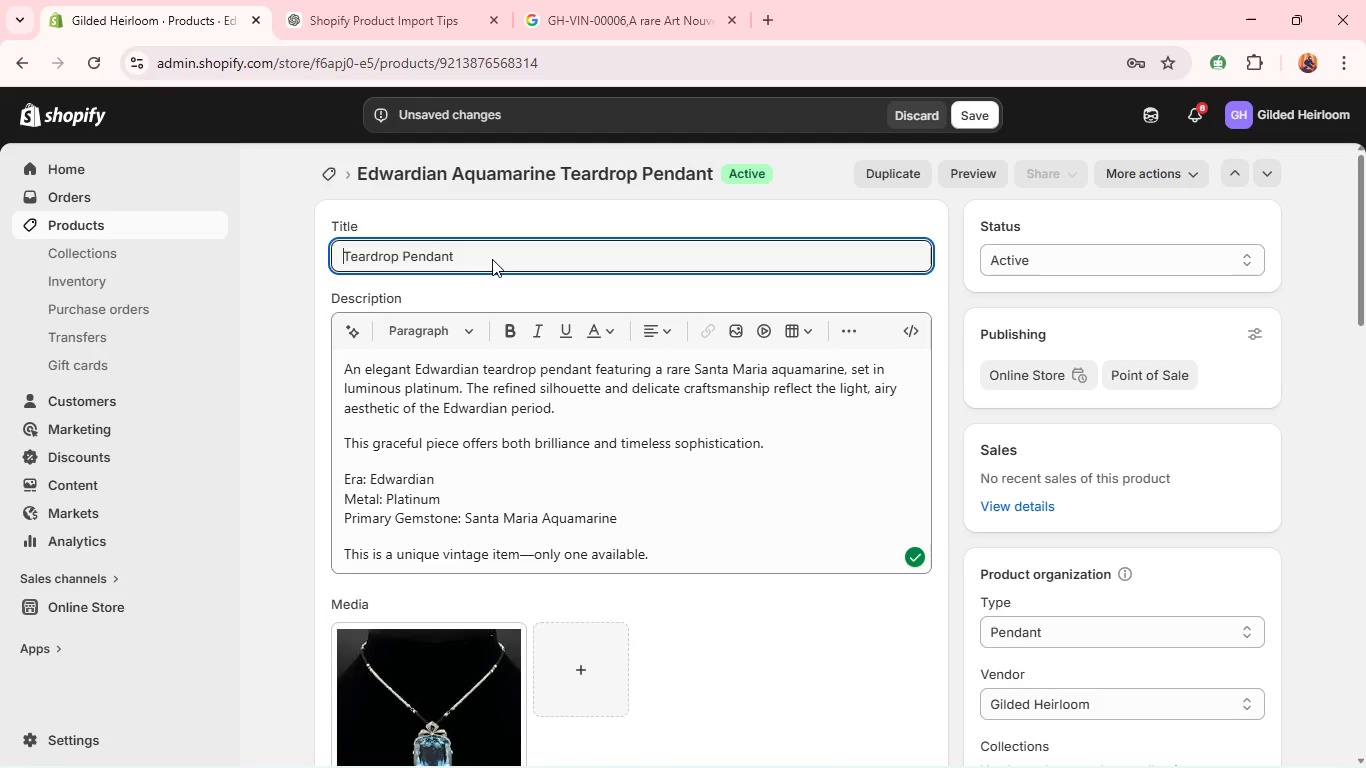 
hold_key(key=Backspace, duration=0.75)
 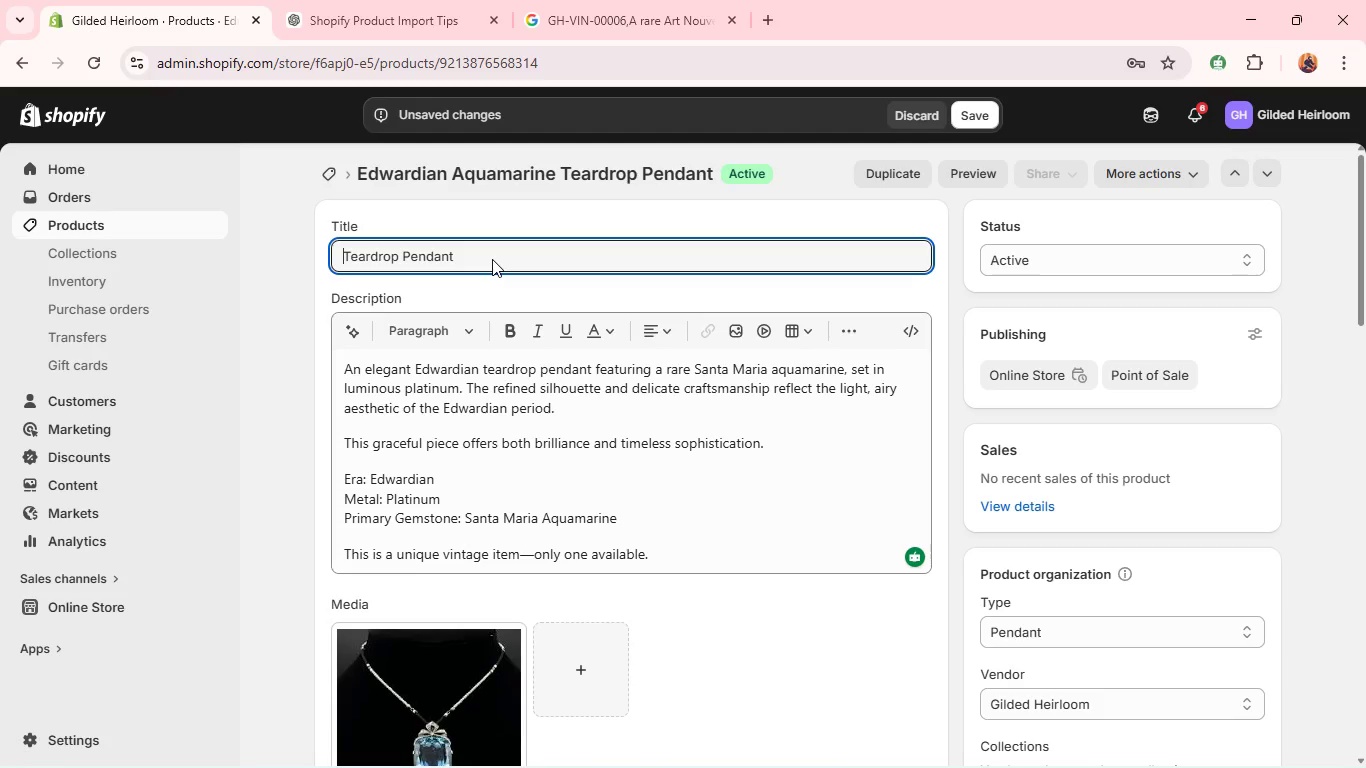 
hold_key(key=Backspace, duration=12.2)
 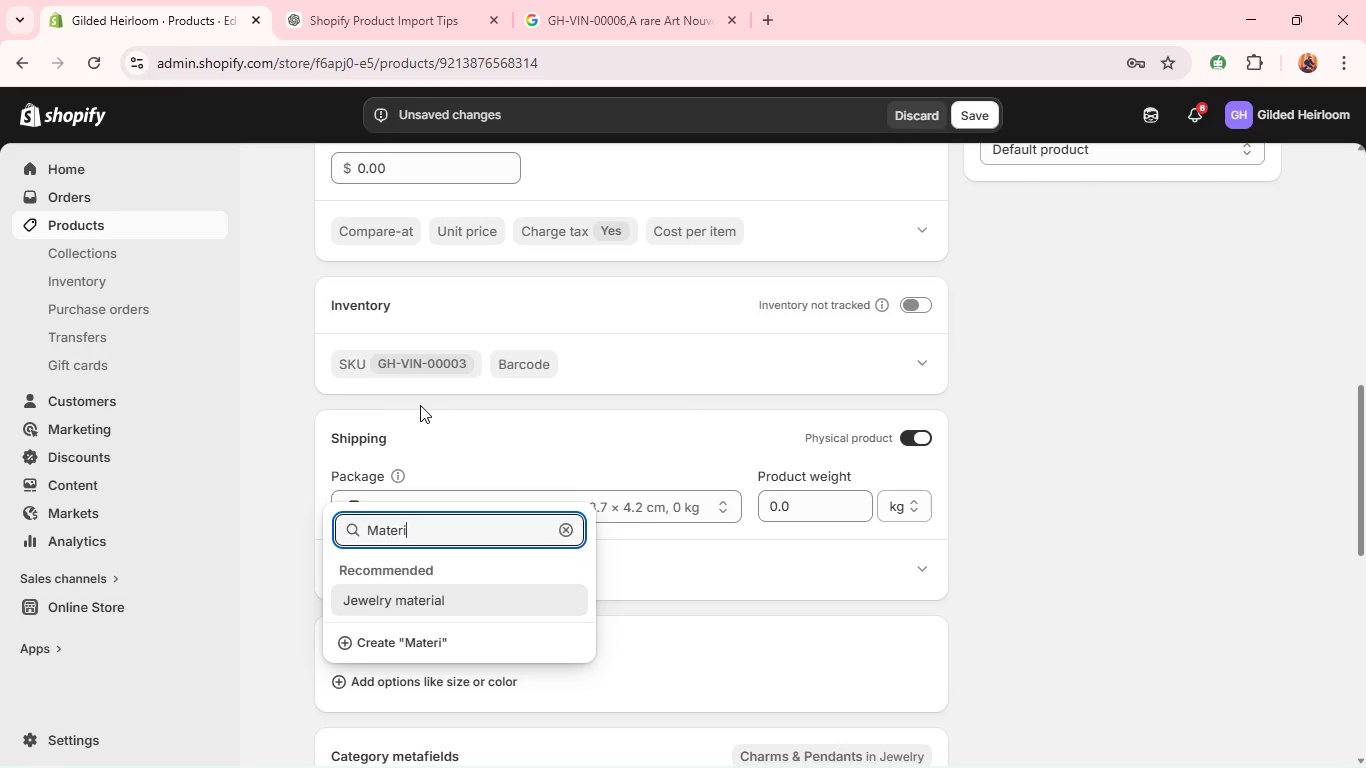 
left_click([341, 689])
 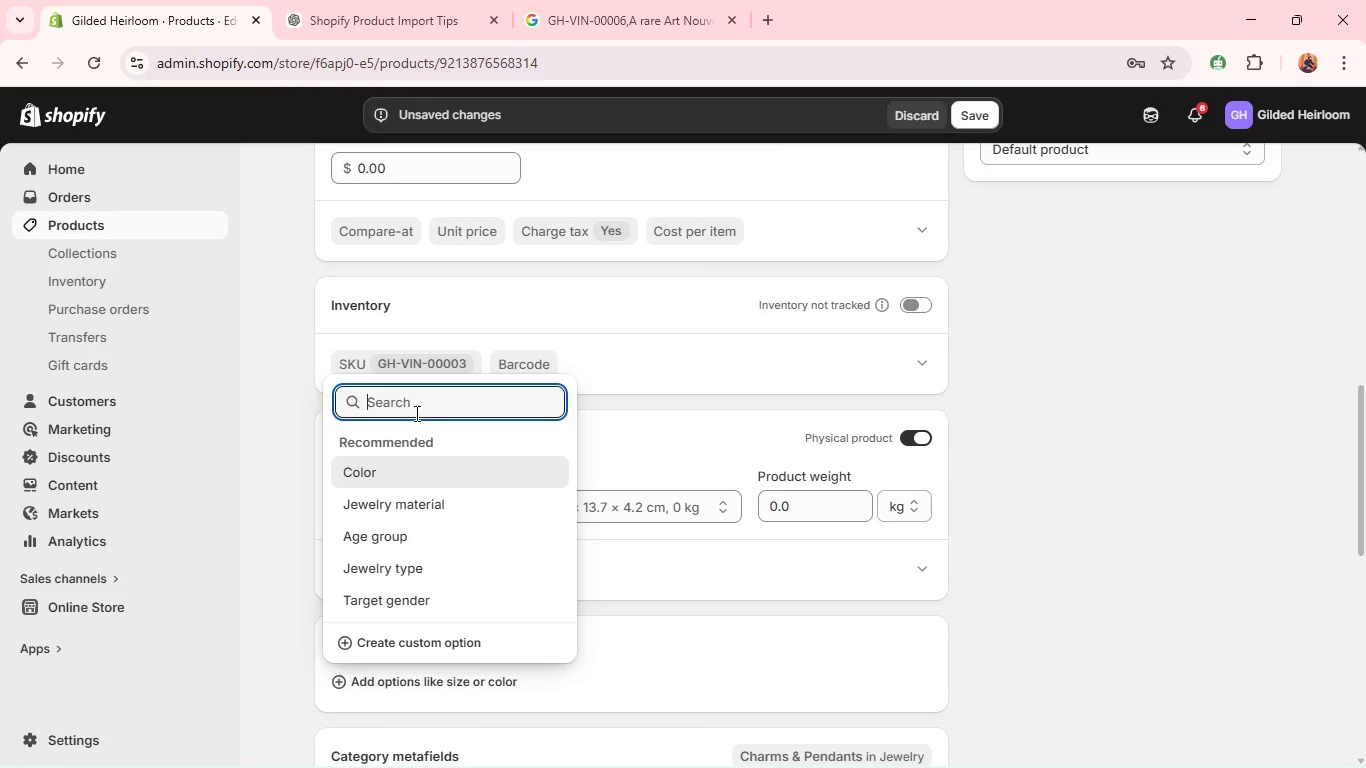 
left_click([414, 406])
 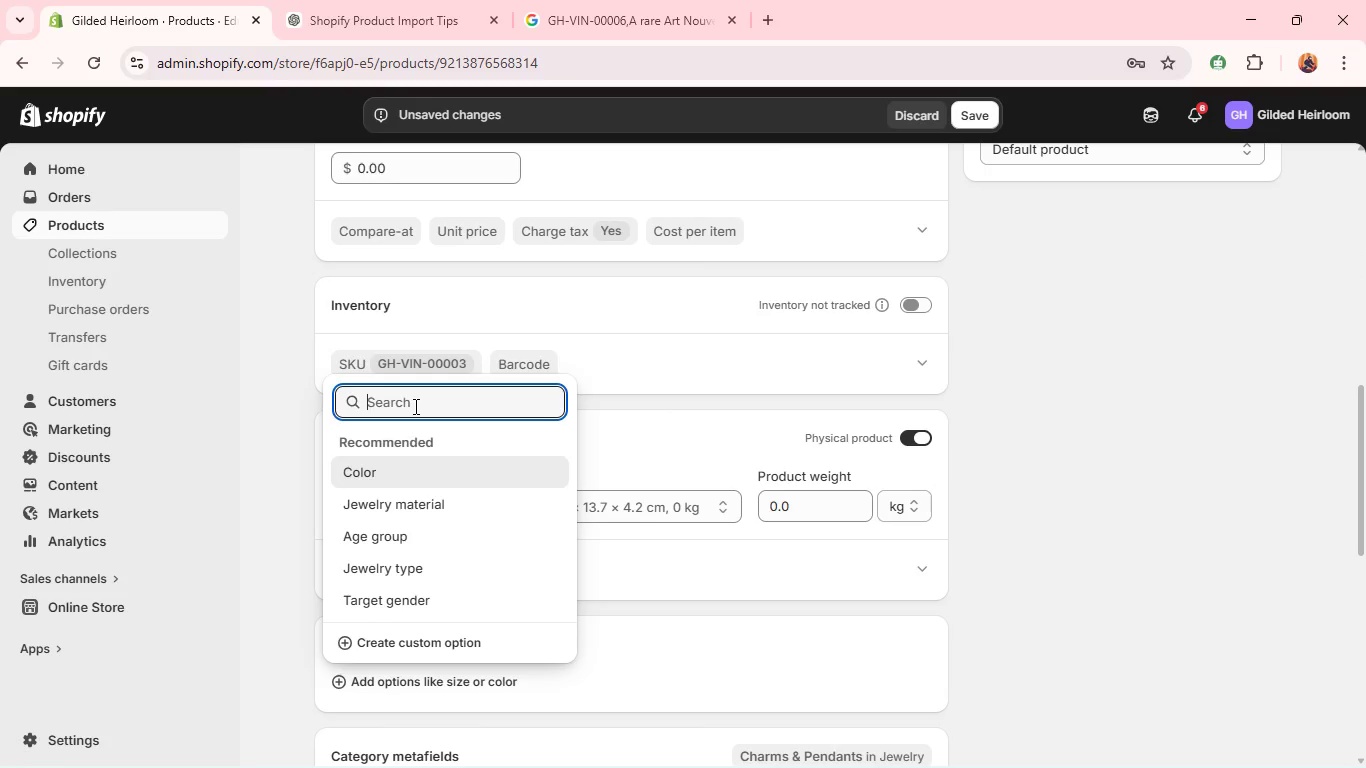 
type(Materi2qw)
 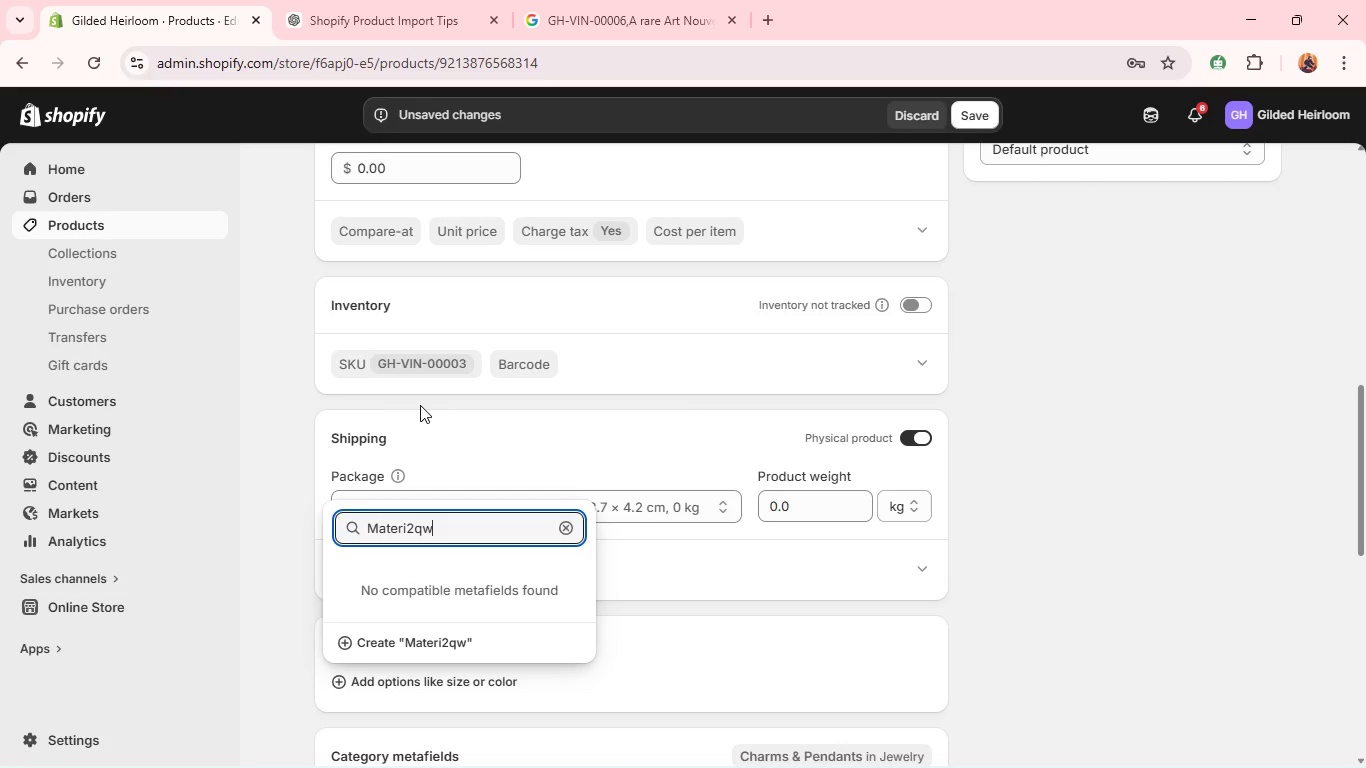 
key(Backspace)
key(Backspace)
type(al)
 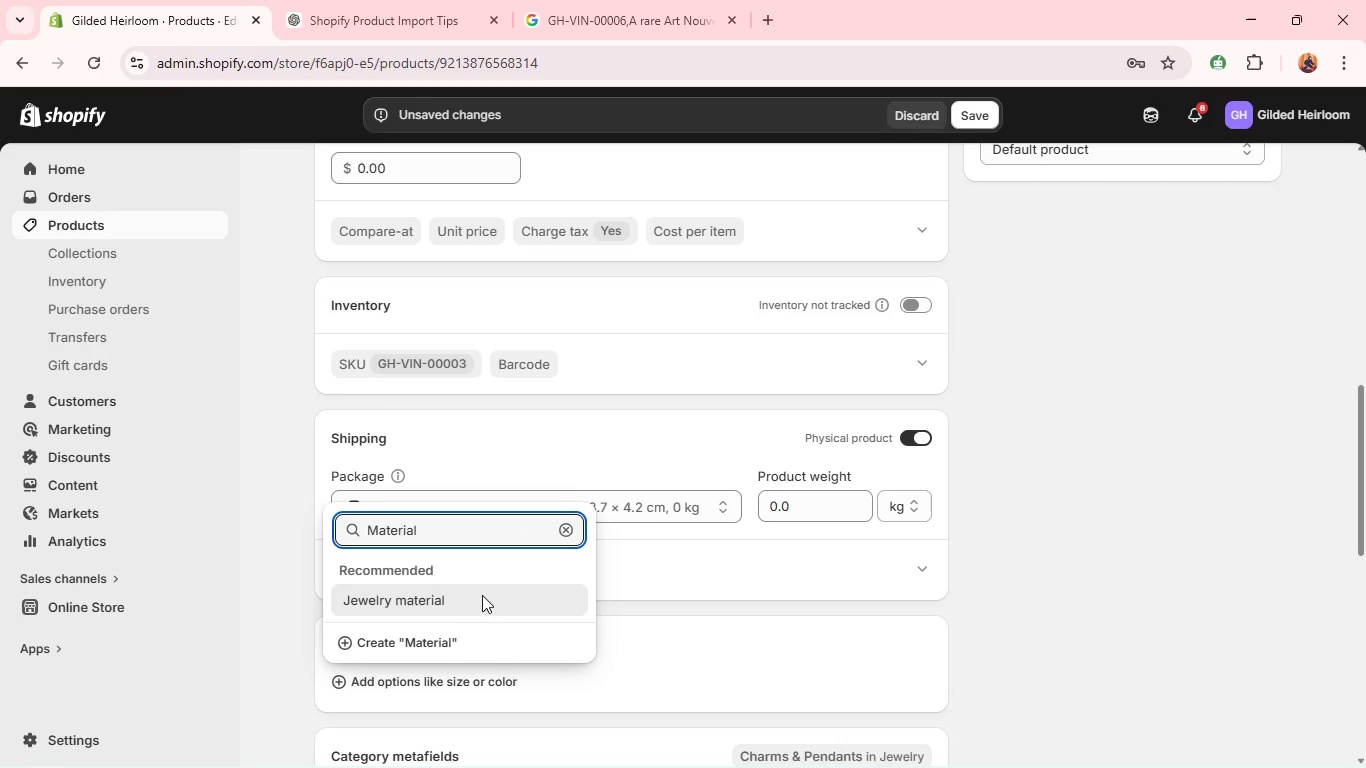 
key(Control+ControlLeft)
 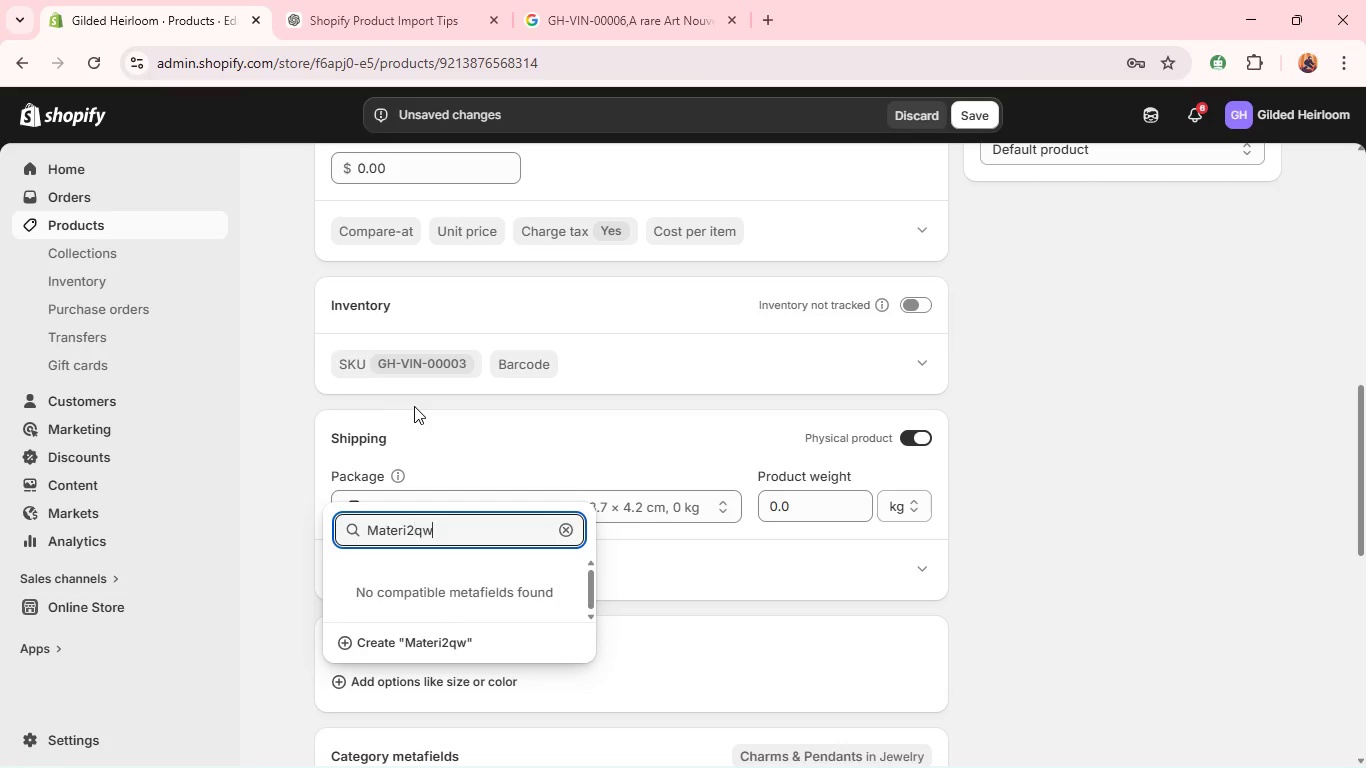 
left_click([448, 647])
 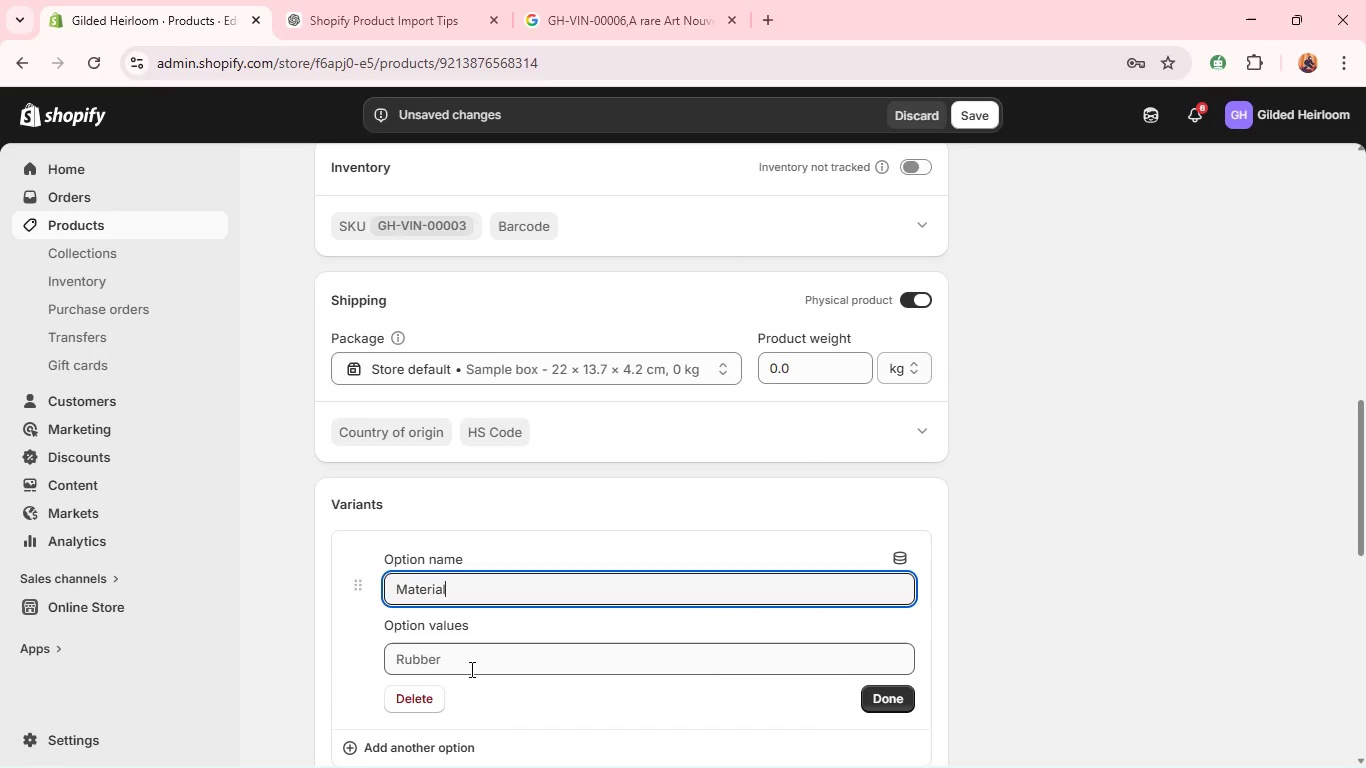 
left_click([452, 670])
 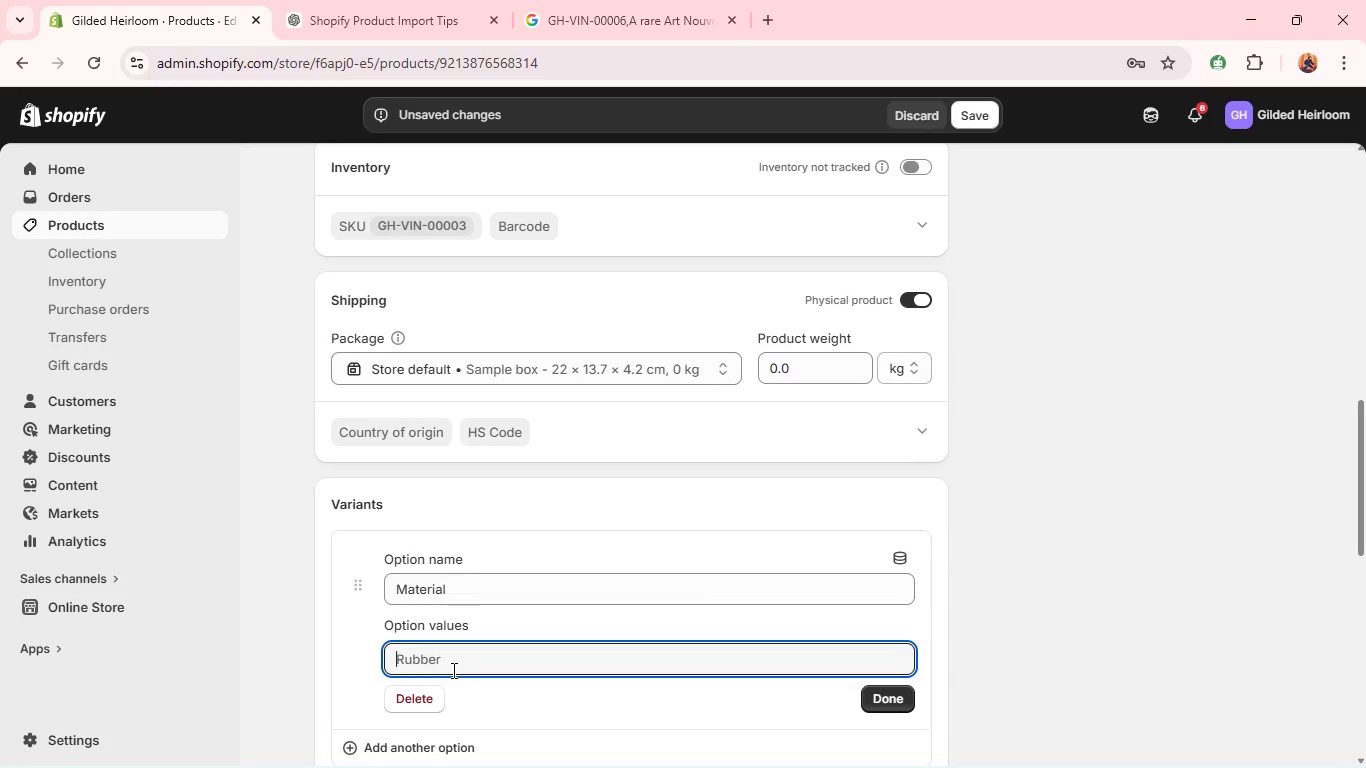 
type(Platinum)
 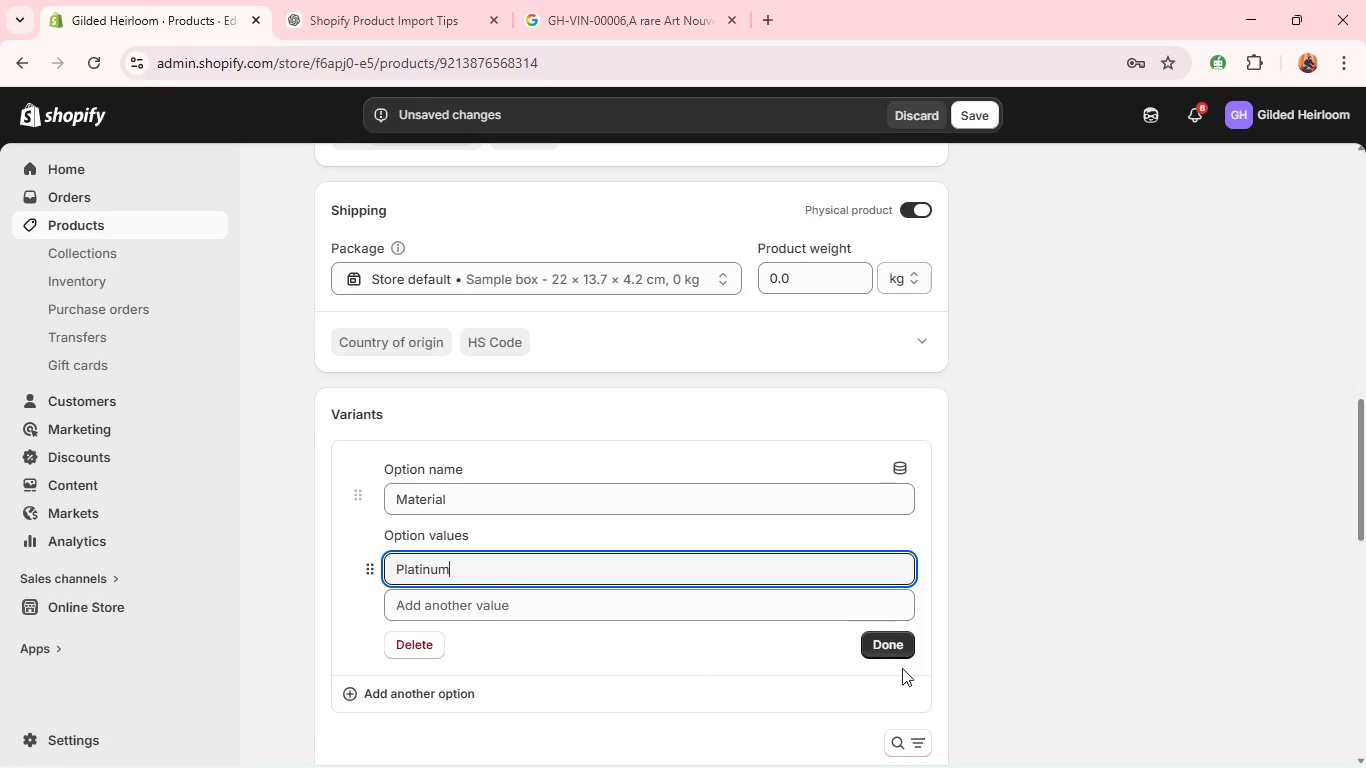 
left_click([901, 649])
 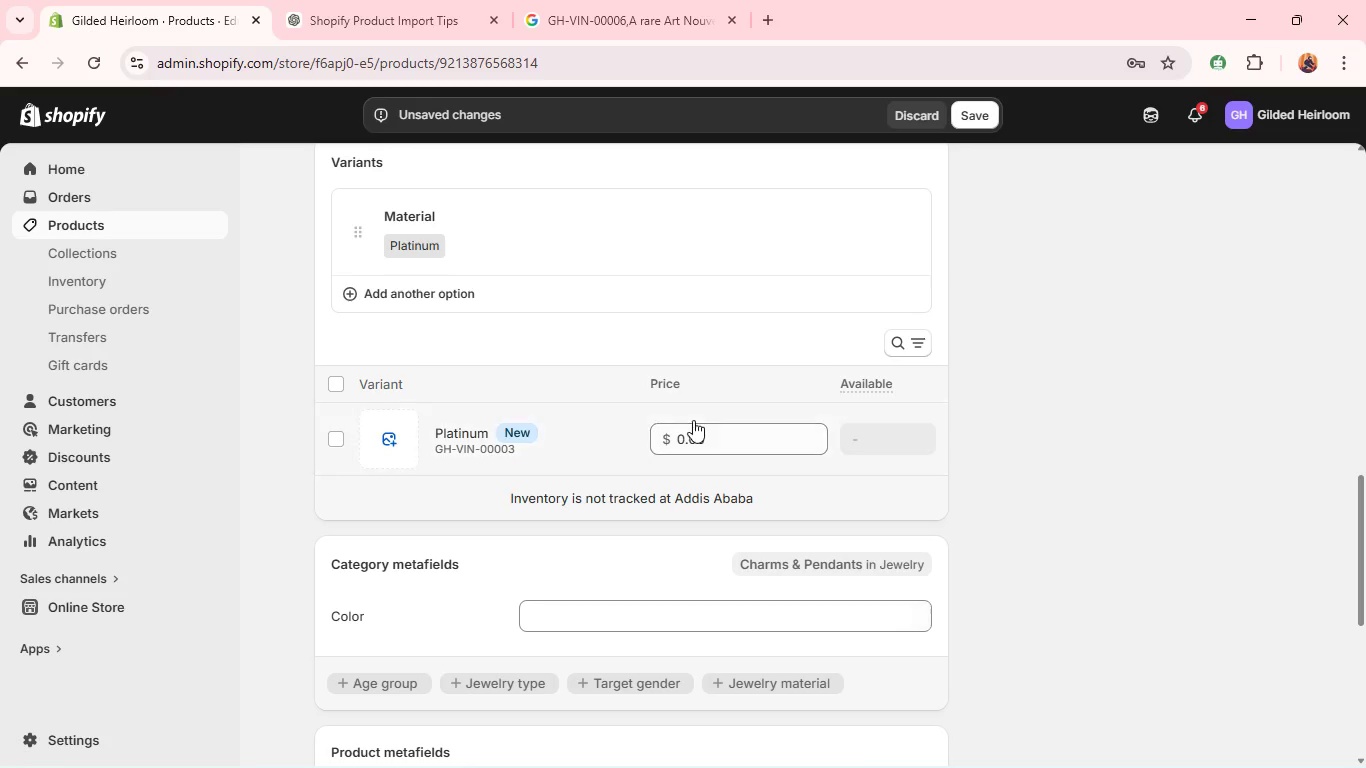 
double_click([698, 430])
 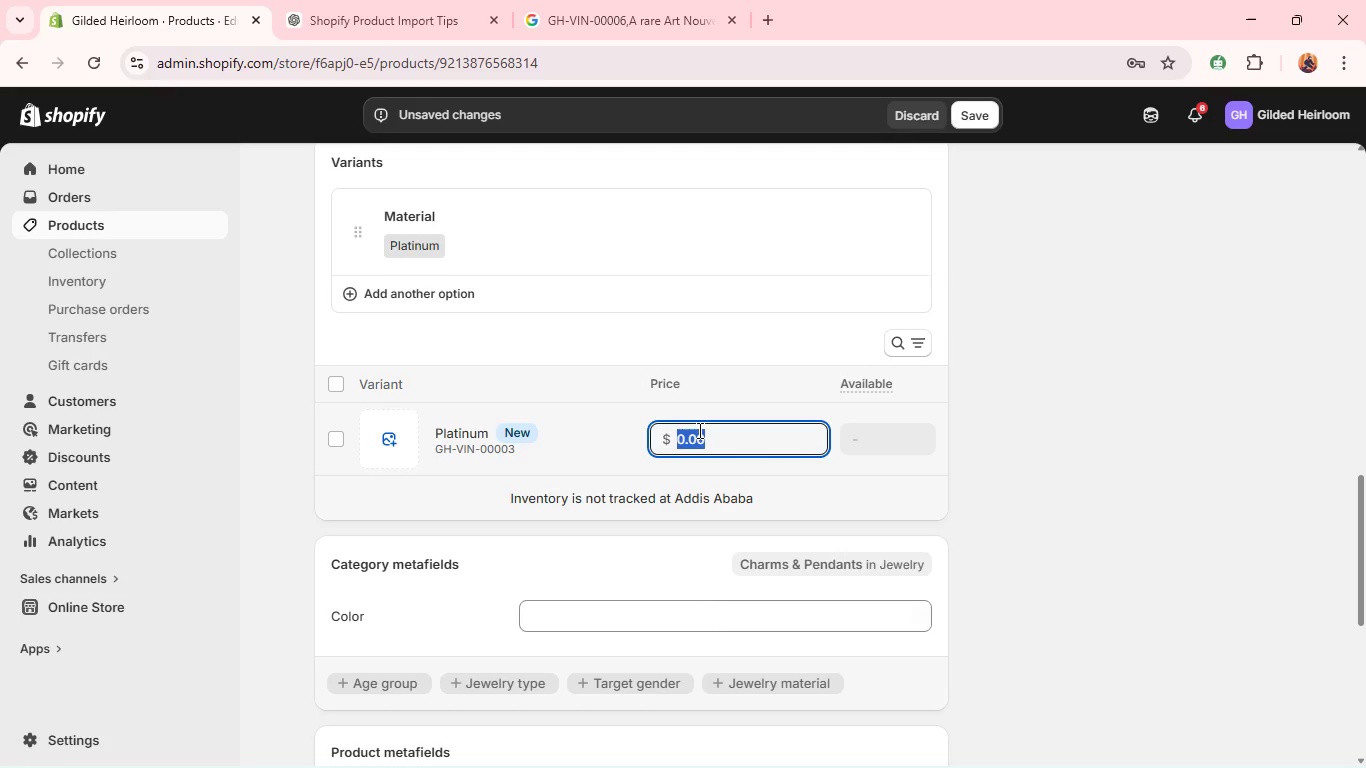 
triple_click([698, 430])
 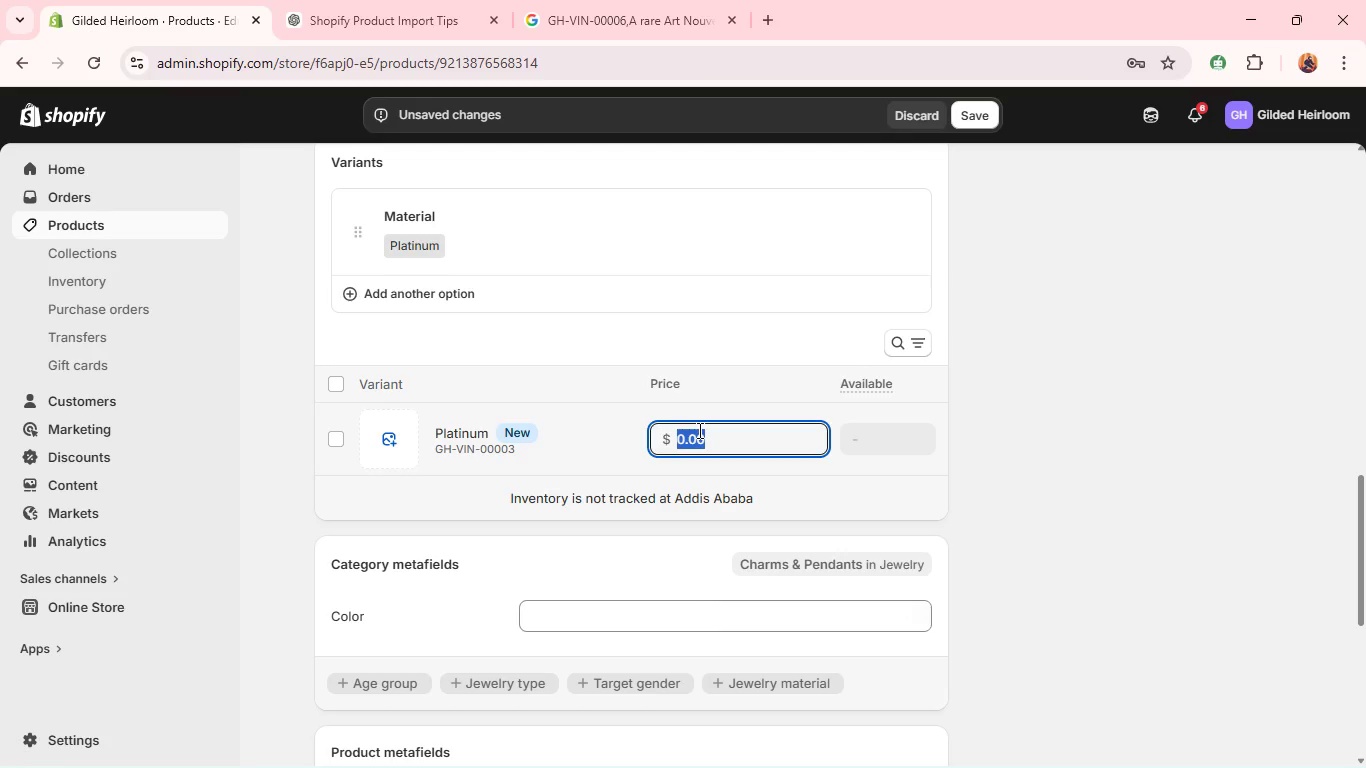 
type(3800)
 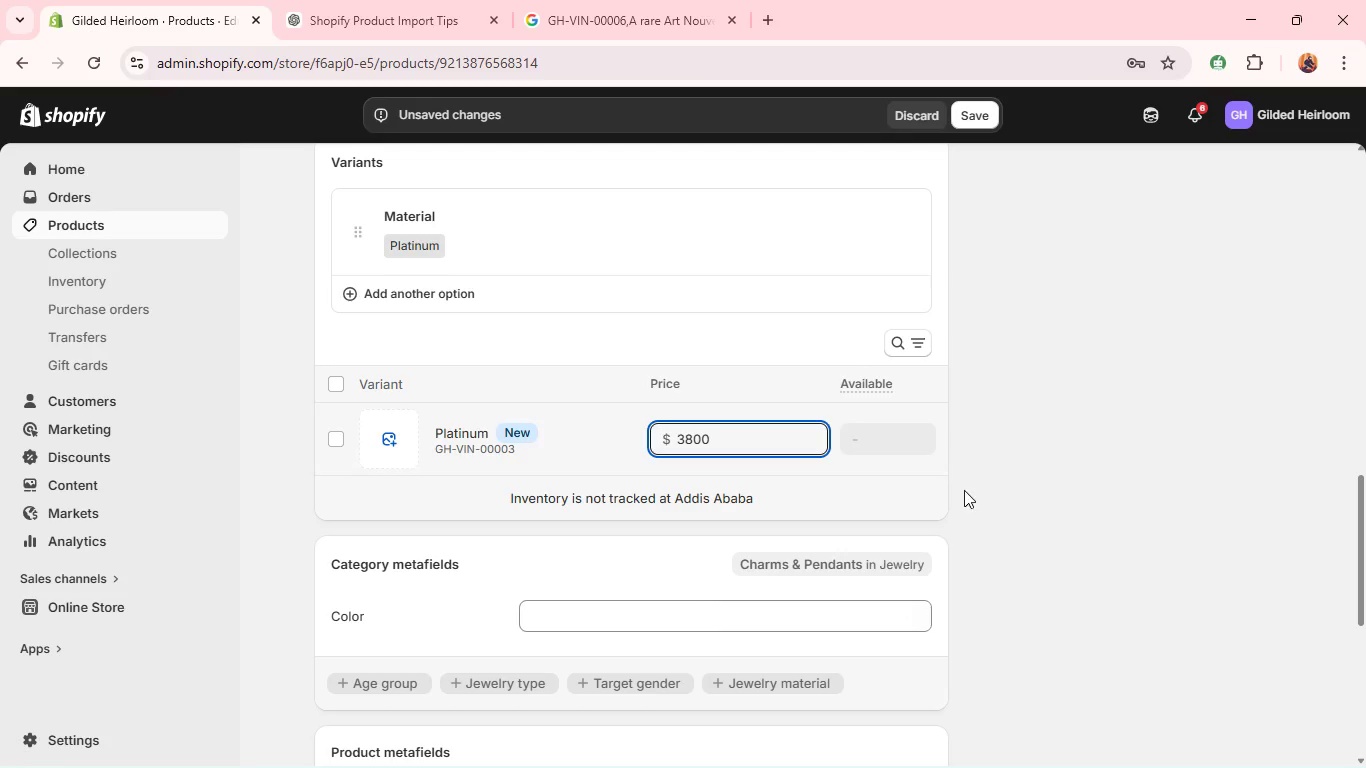 
left_click([966, 494])
 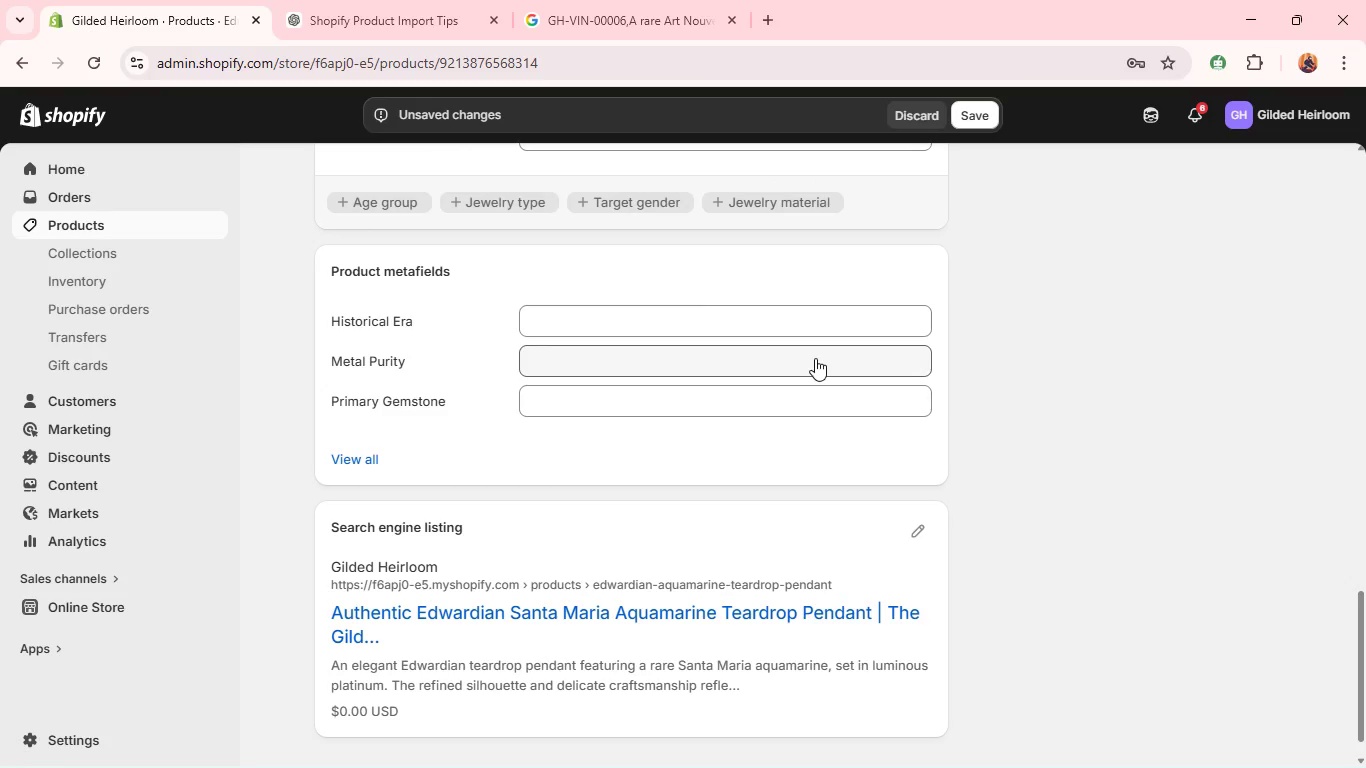 
wait(5.7)
 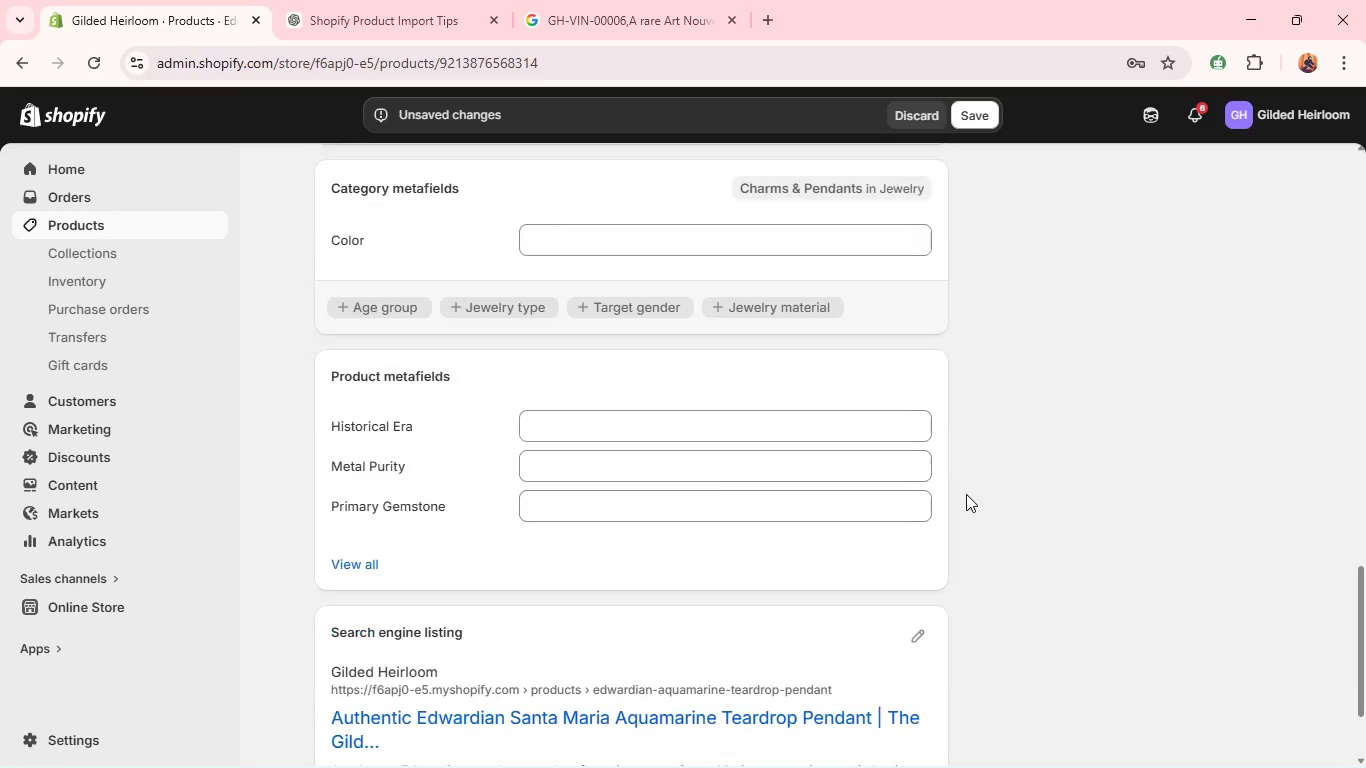 
left_click([915, 522])
 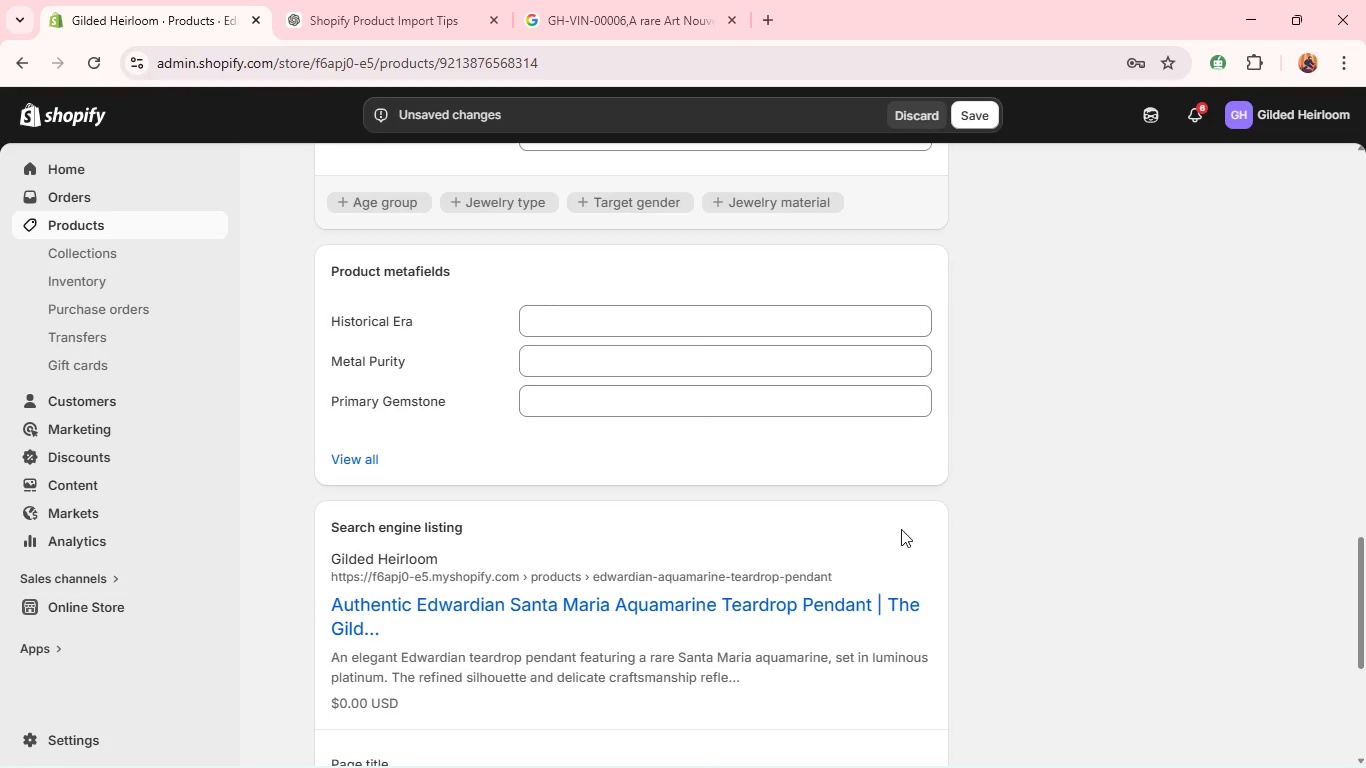 
mouse_move([767, 609])
 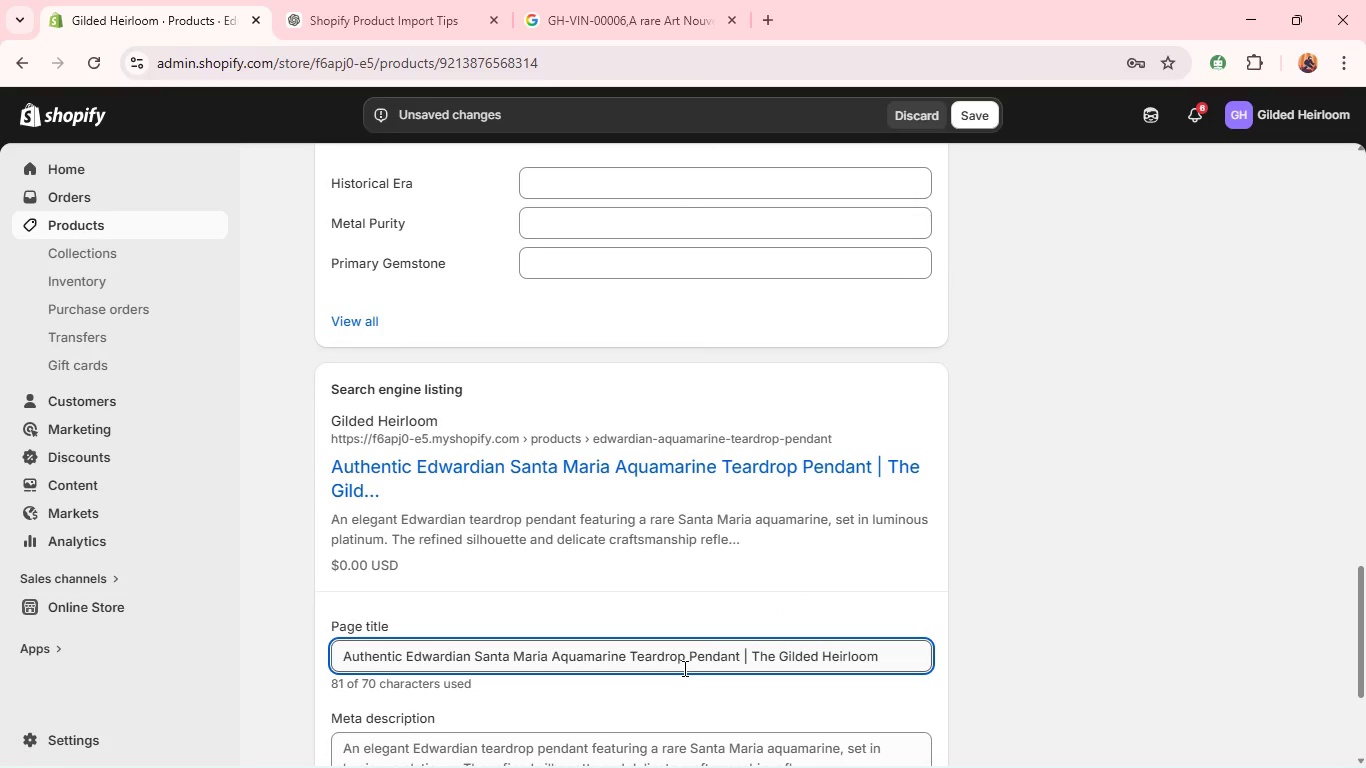 
wait(12.39)
 